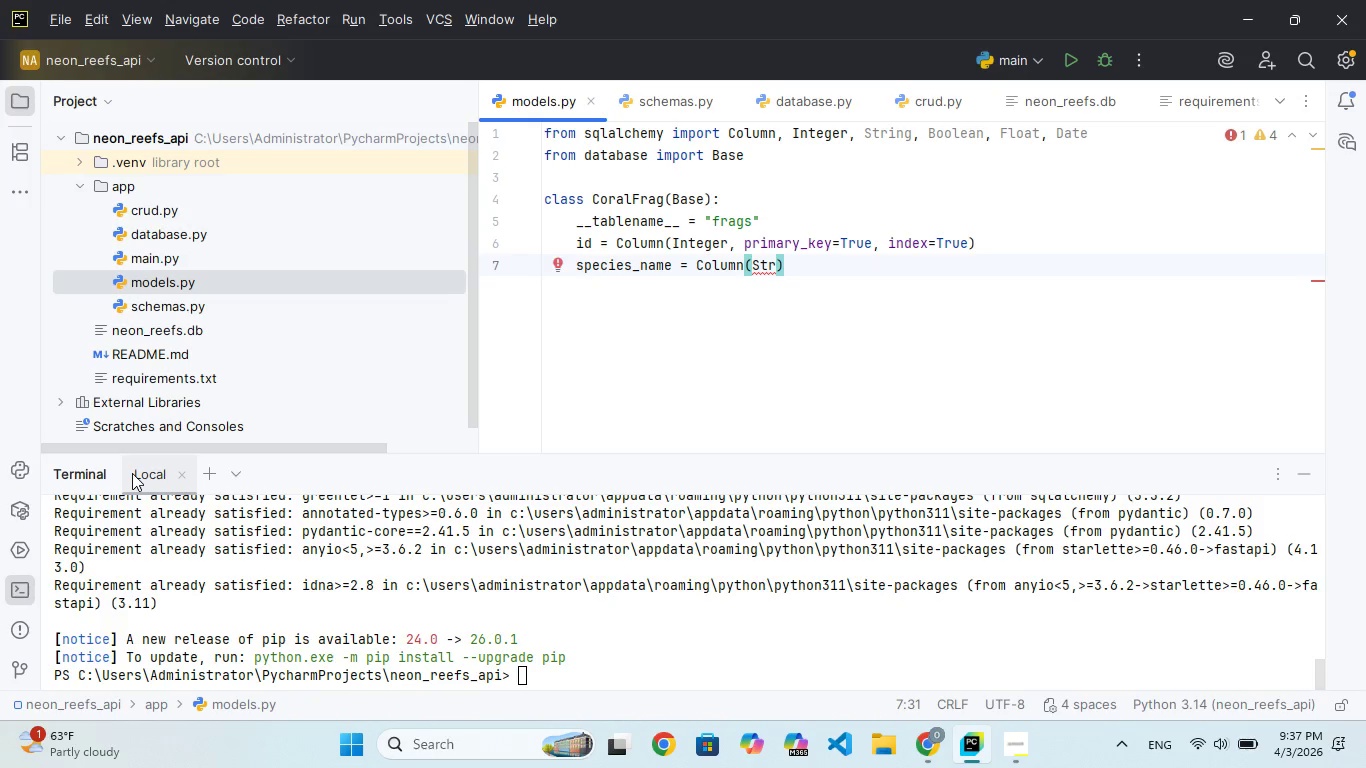 
wait(7.39)
 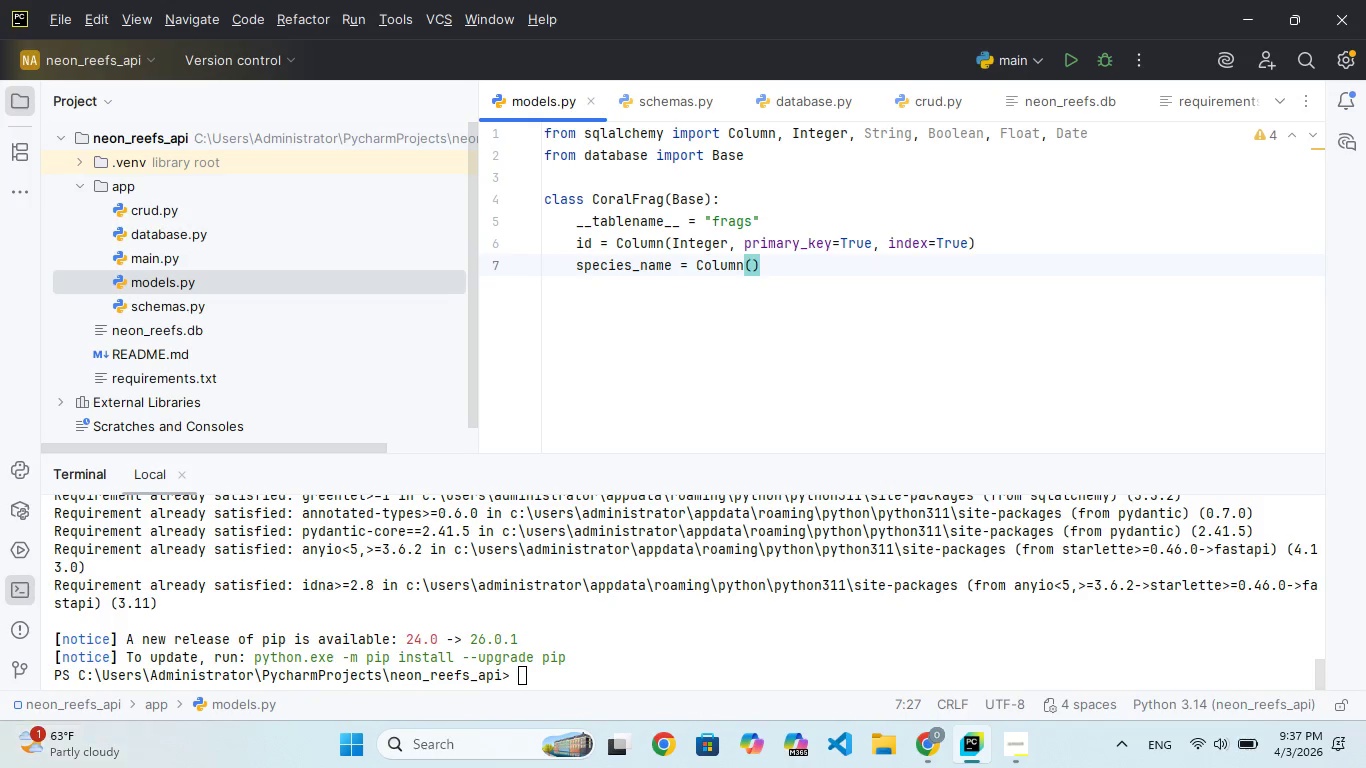 
key(ArrowLeft)
 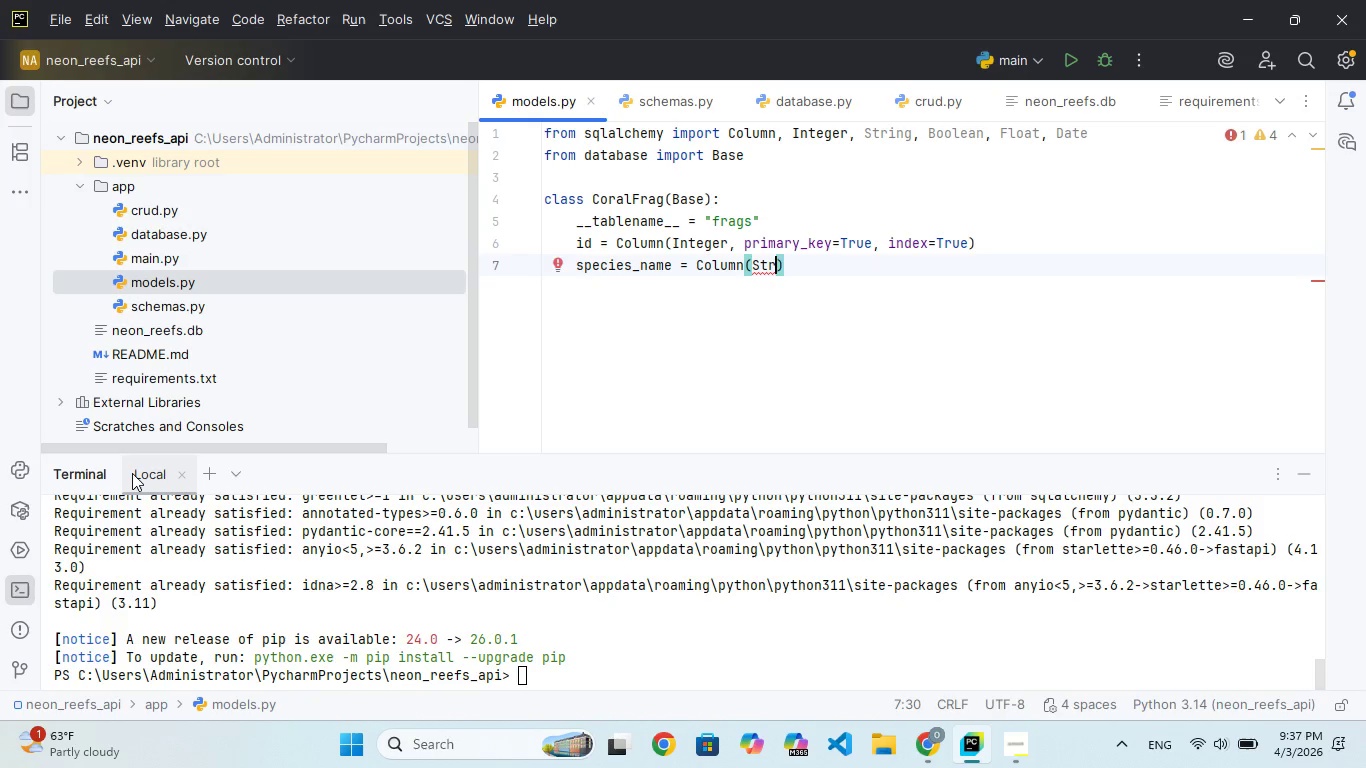 
type(ing)
 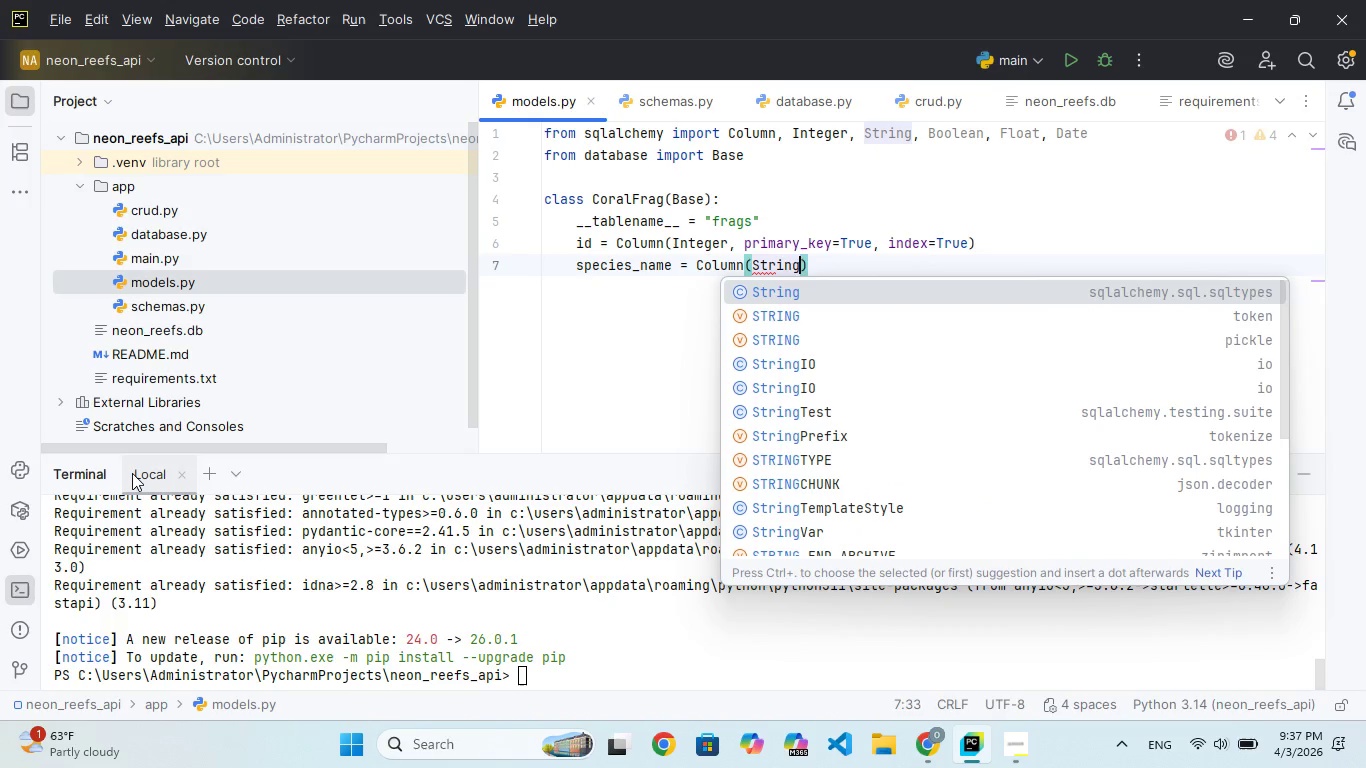 
key(Enter)
 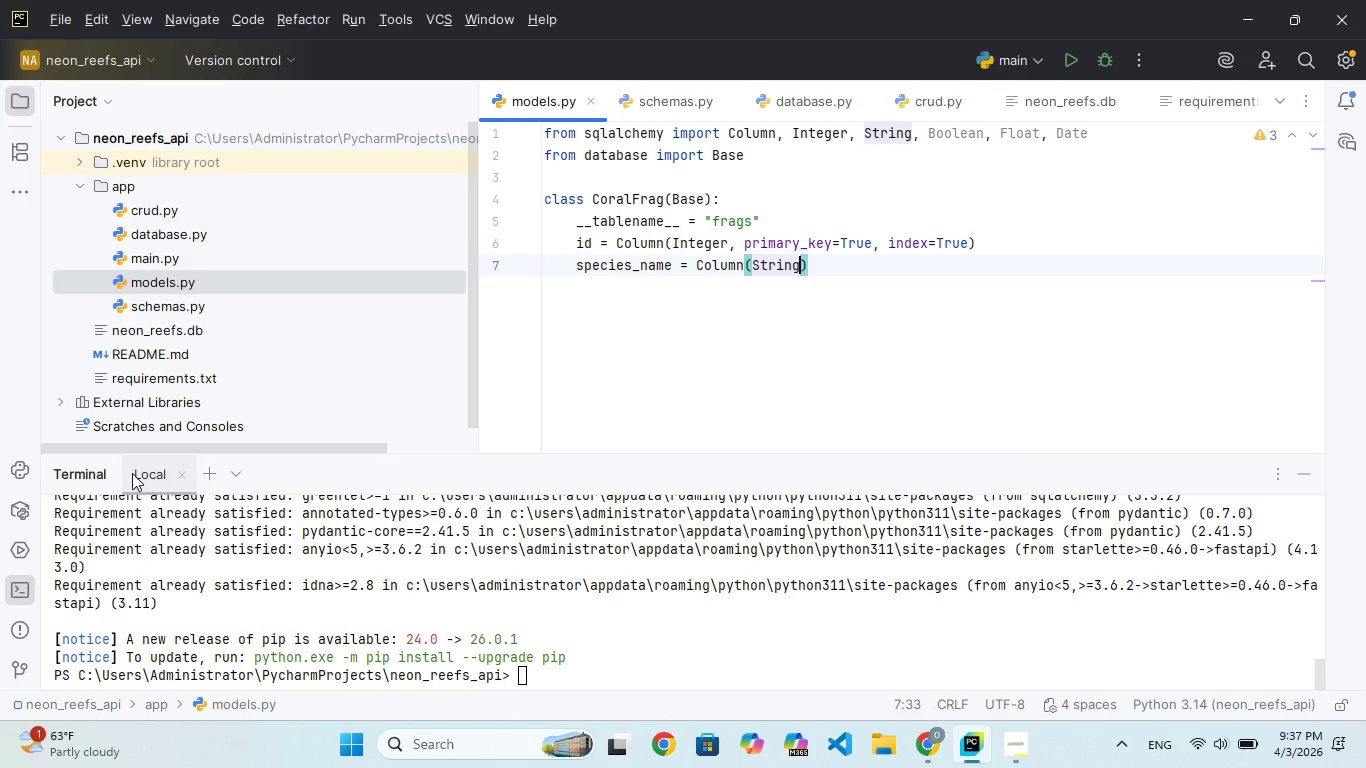 
key(Comma)
 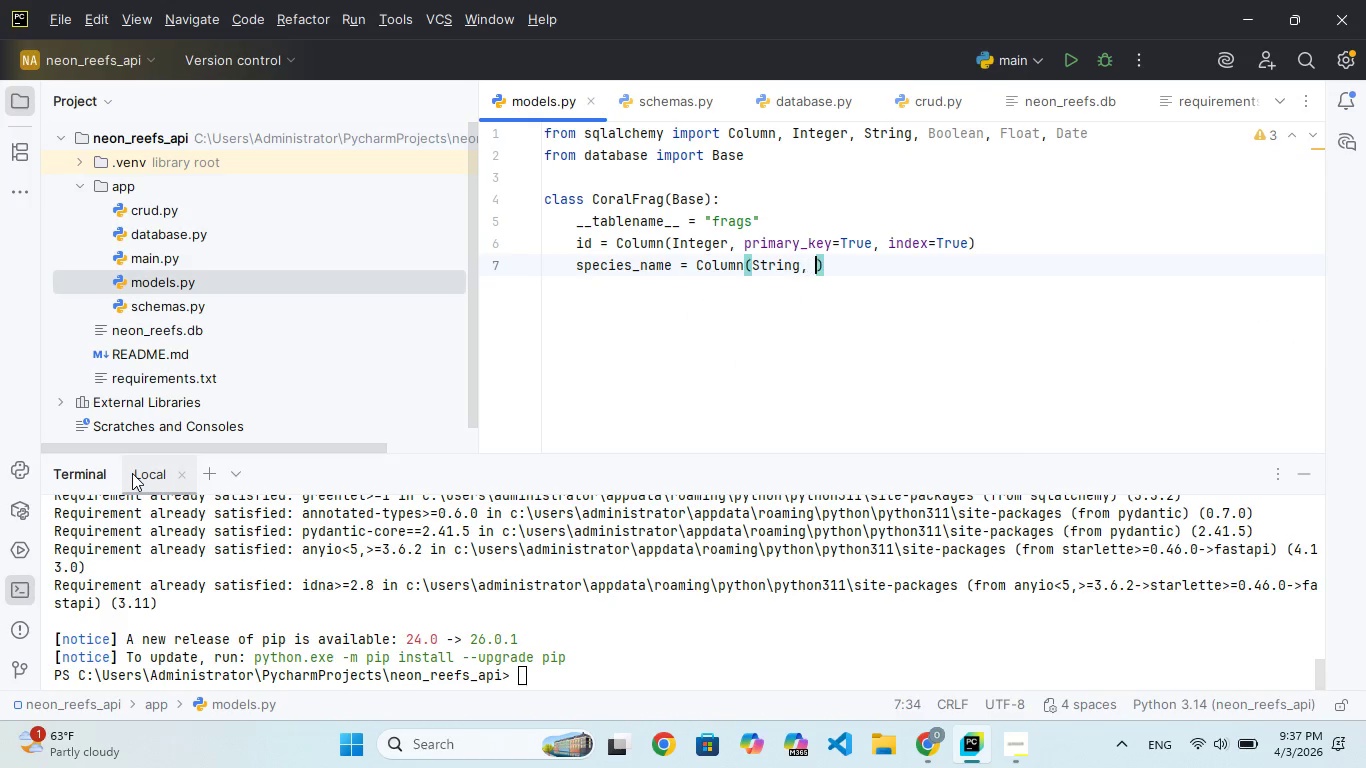 
key(Space)
 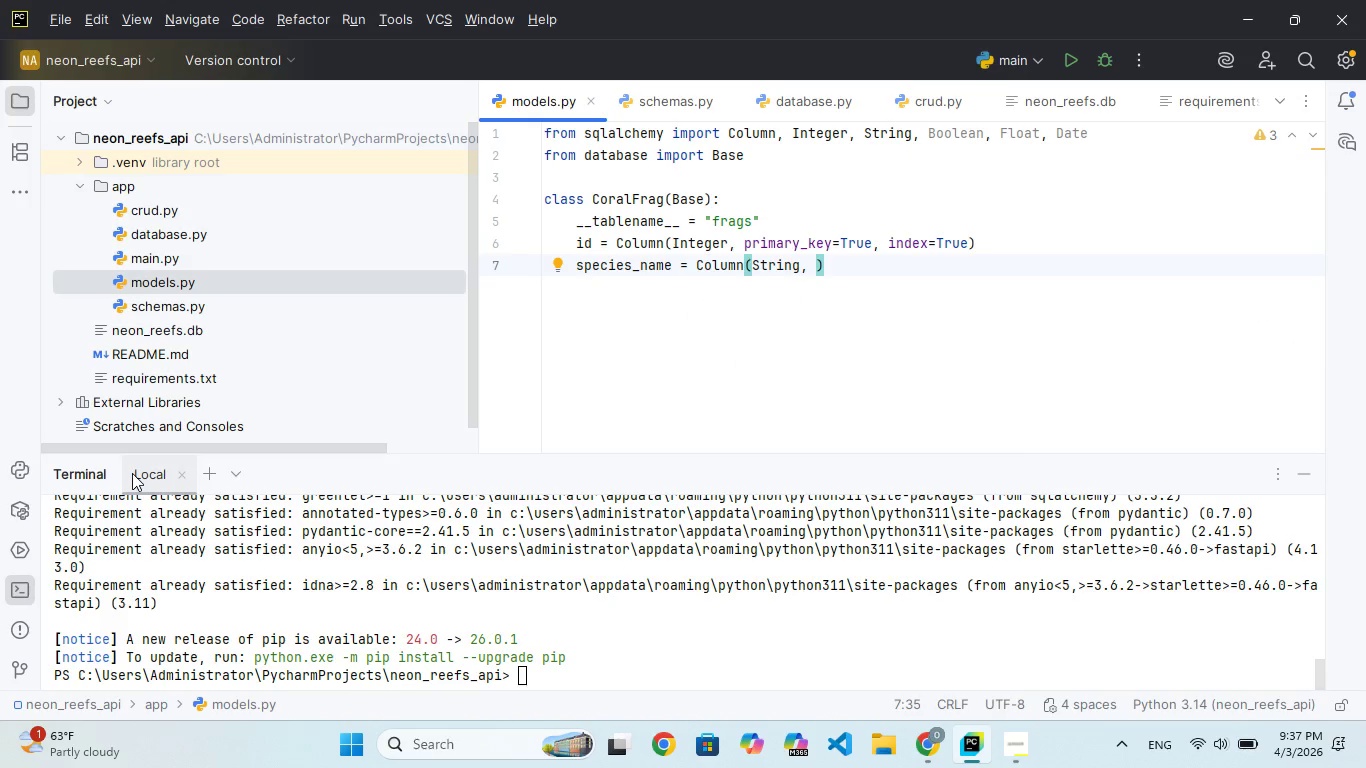 
type(nullFale)
 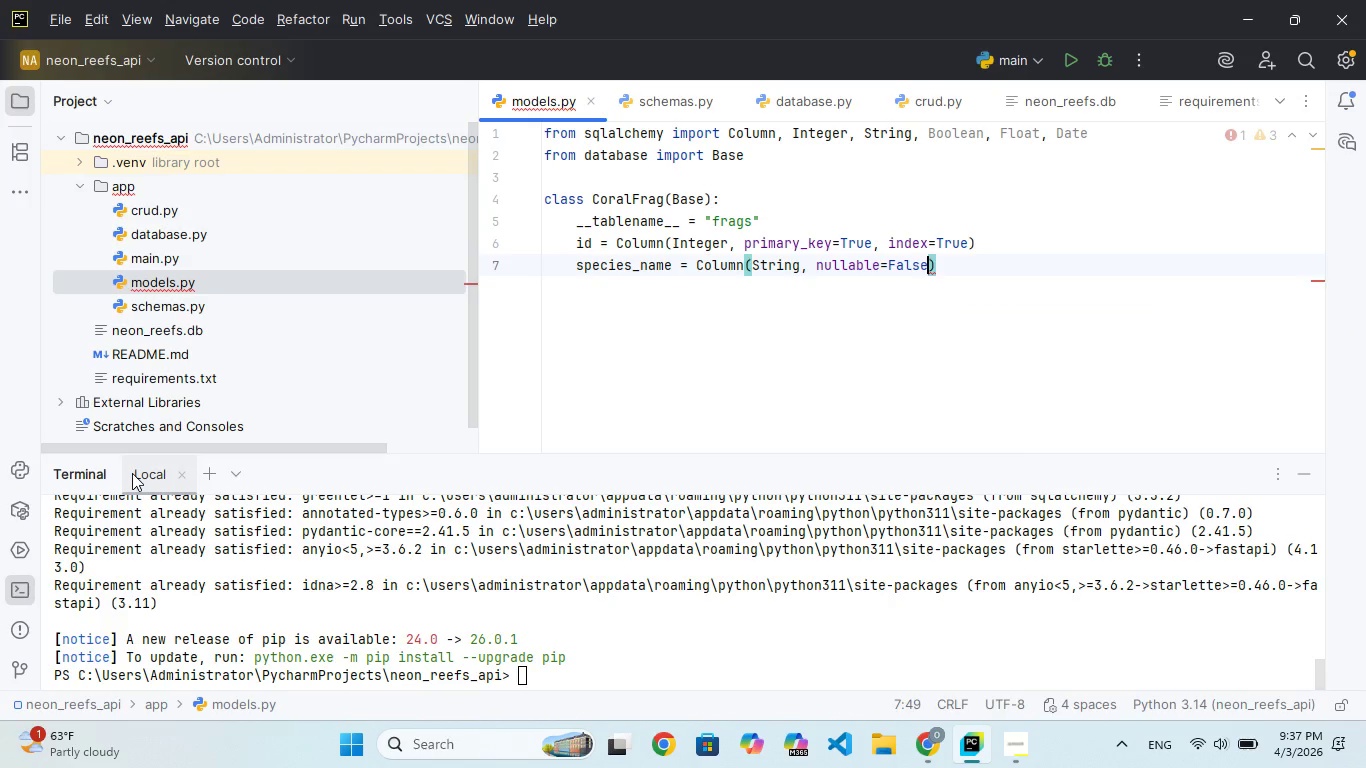 
hold_key(key=Enter, duration=0.31)
 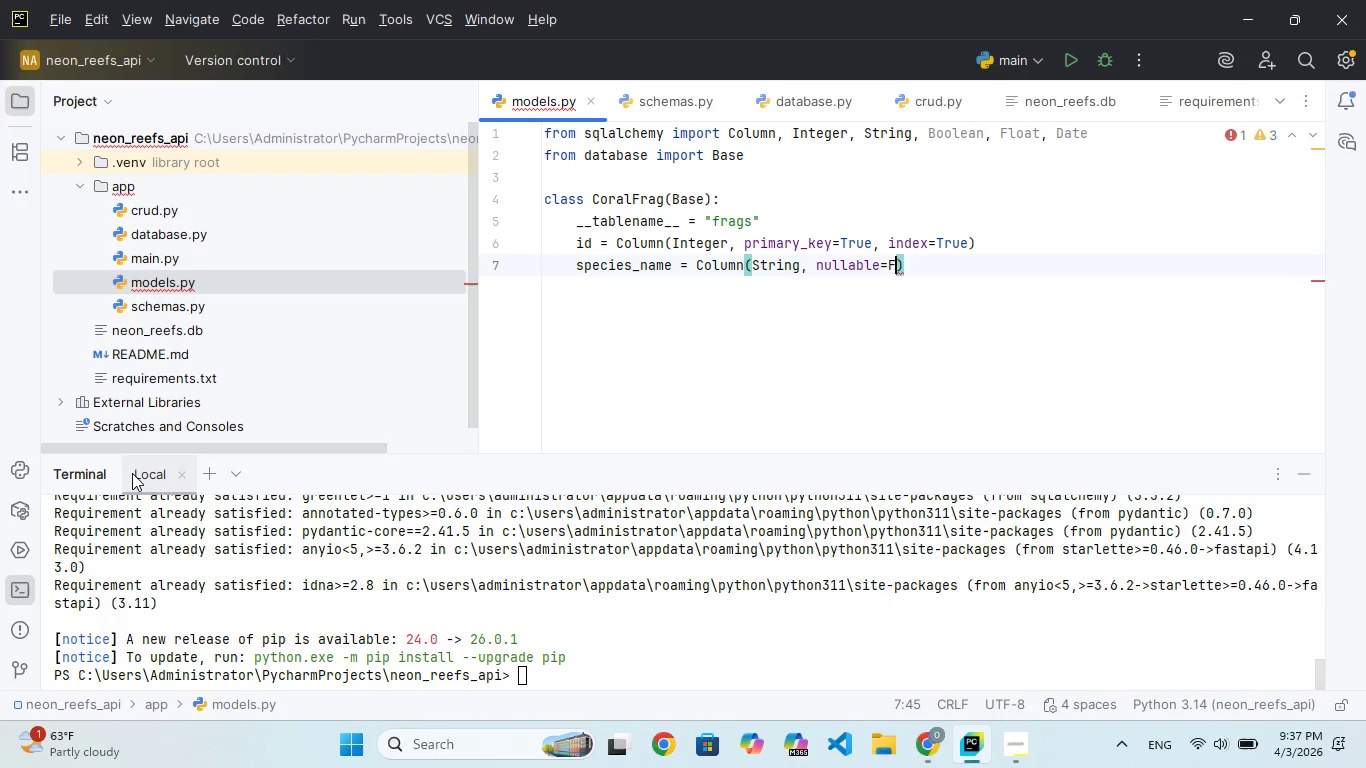 
hold_key(key=S, duration=0.34)
 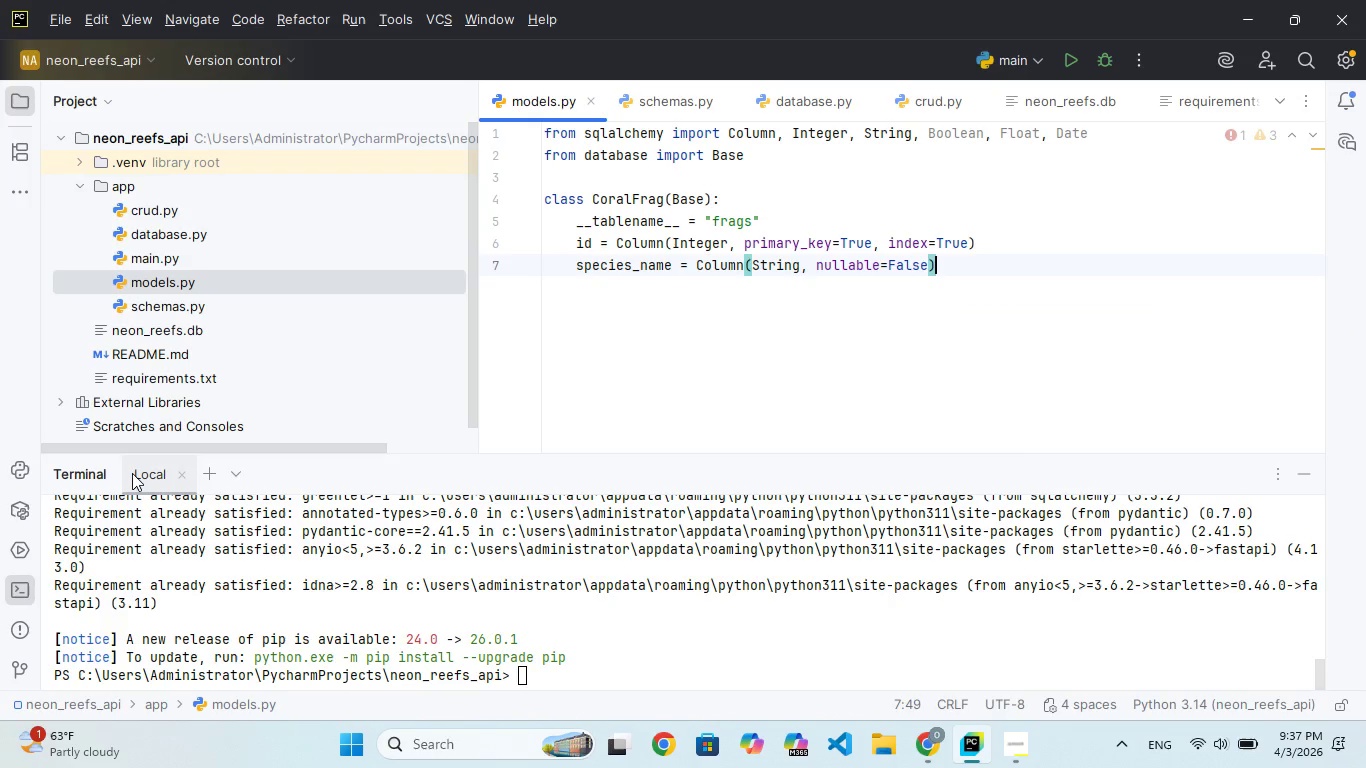 
key(ArrowRight)
 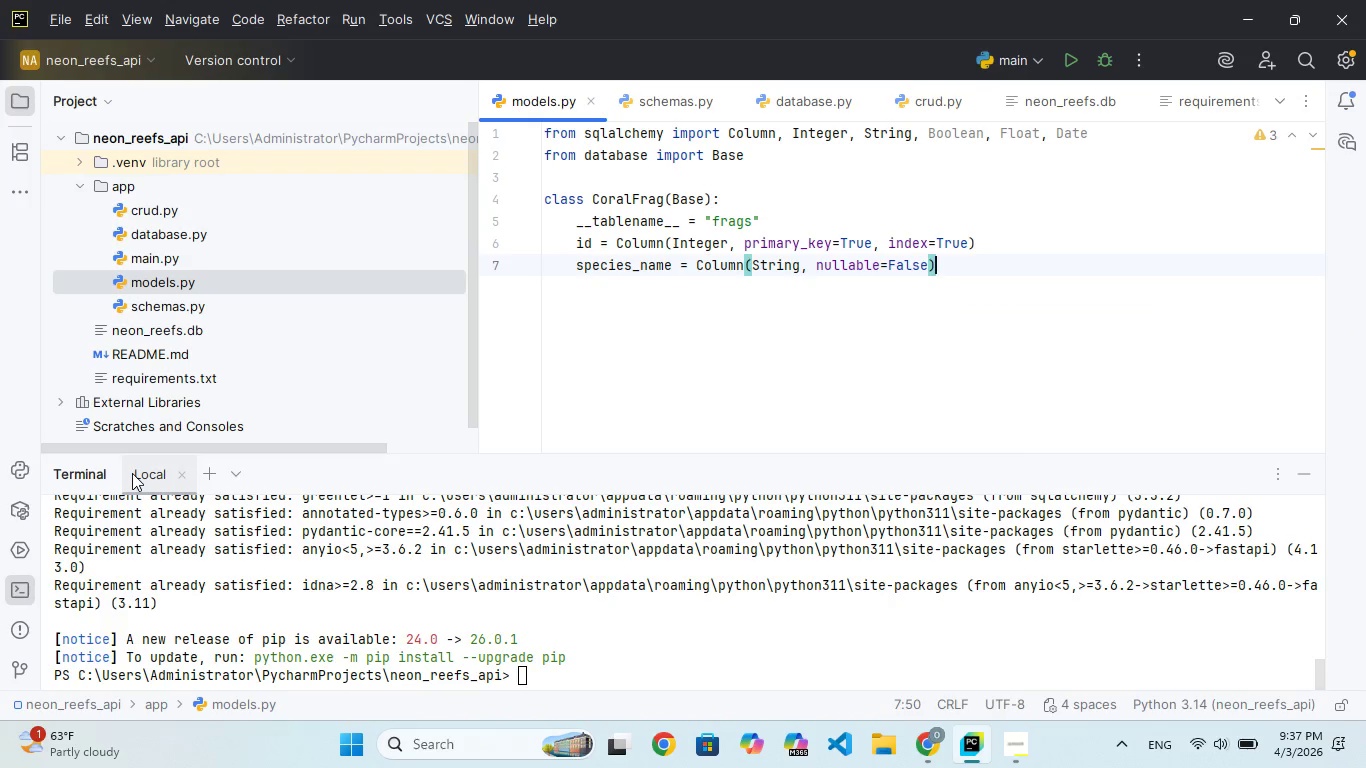 
key(Enter)
 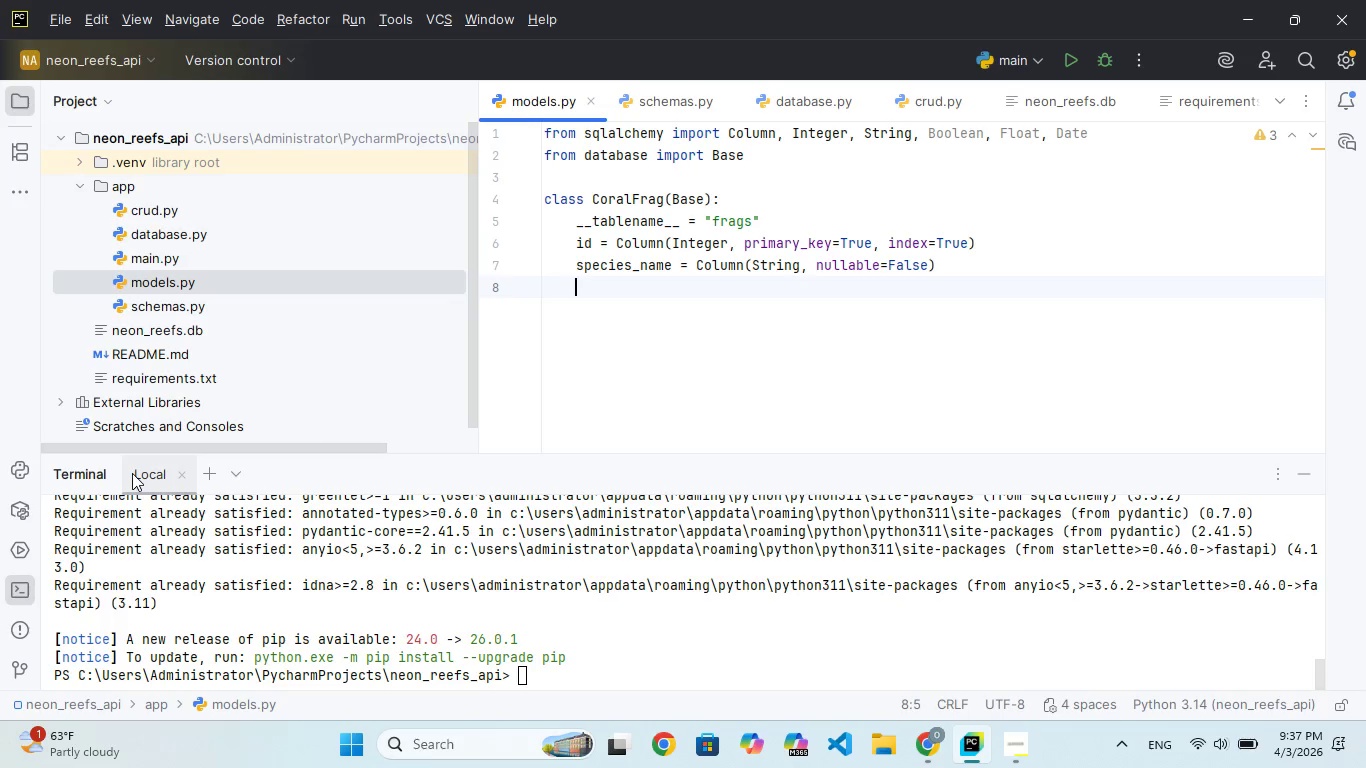 
wait(7.88)
 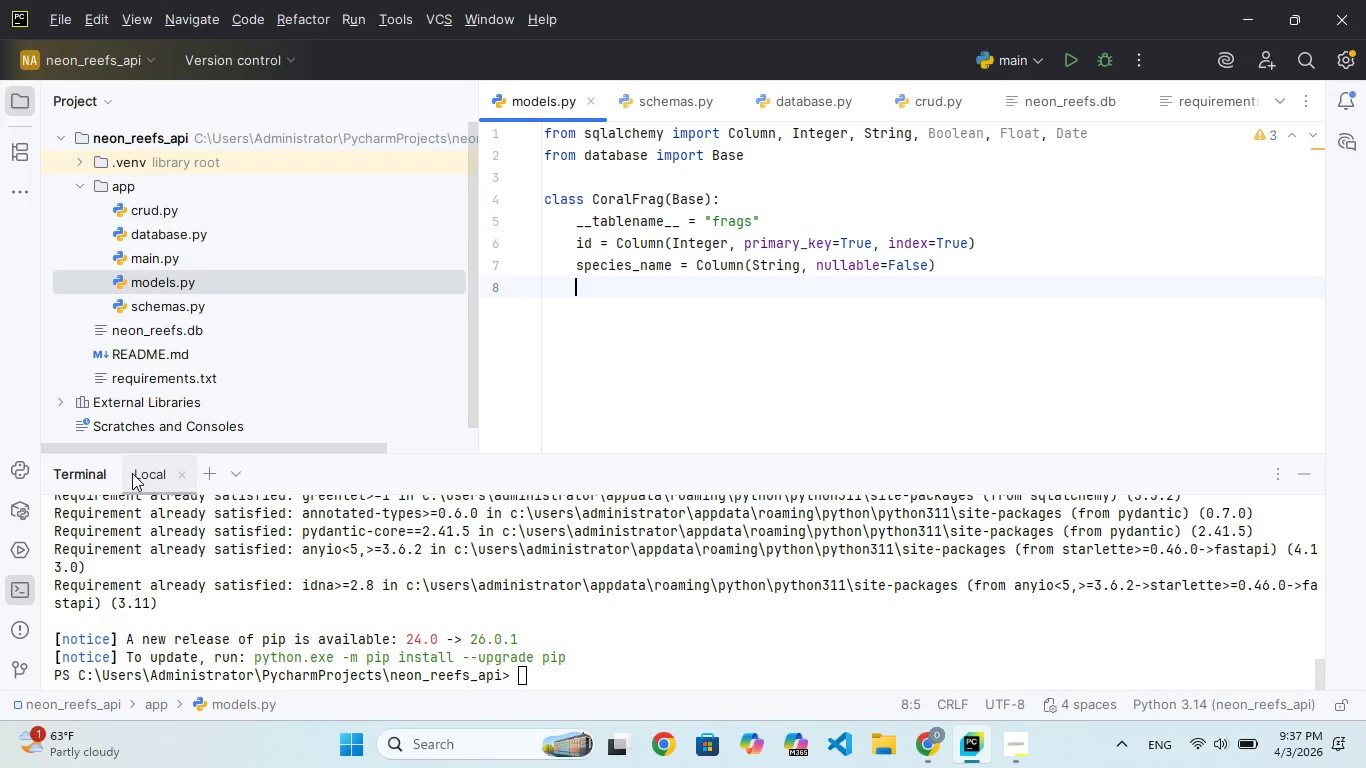 
left_click([132, 473])
 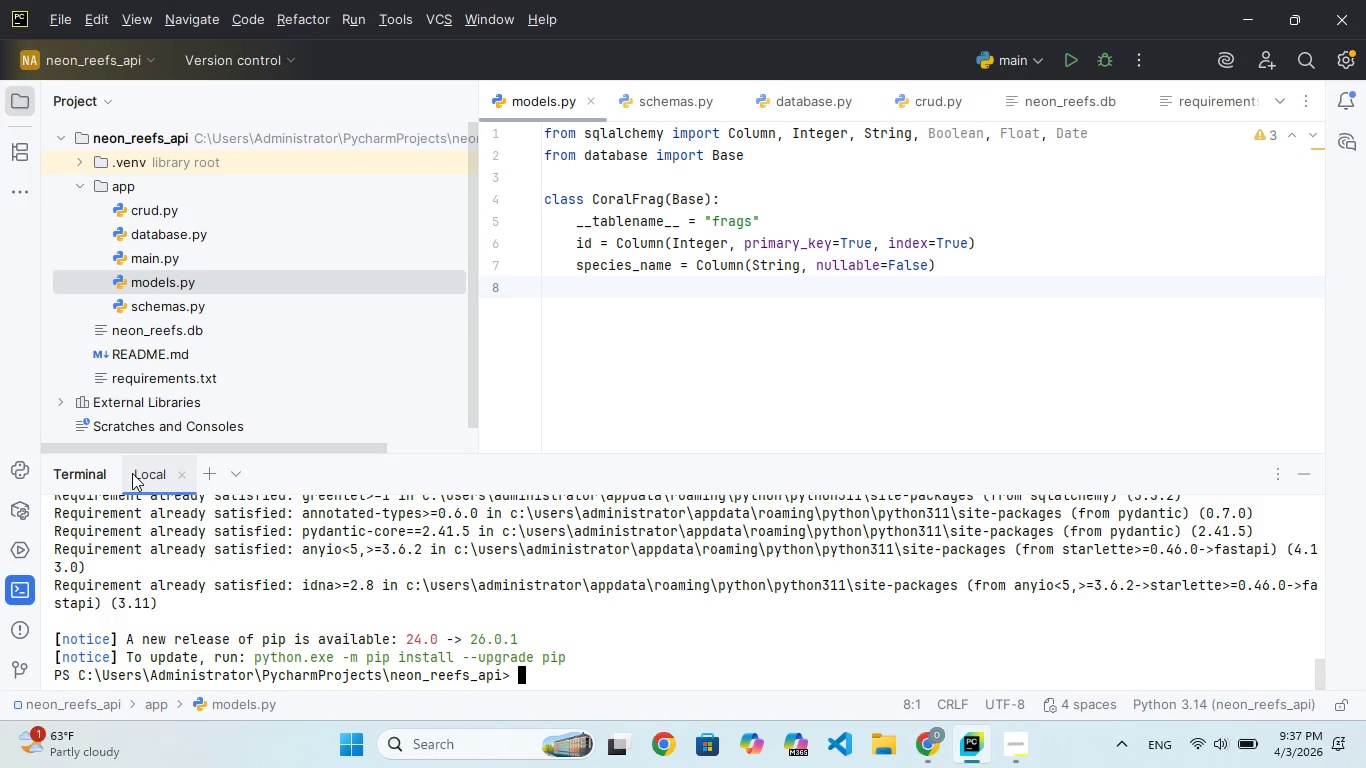 
wait(8.97)
 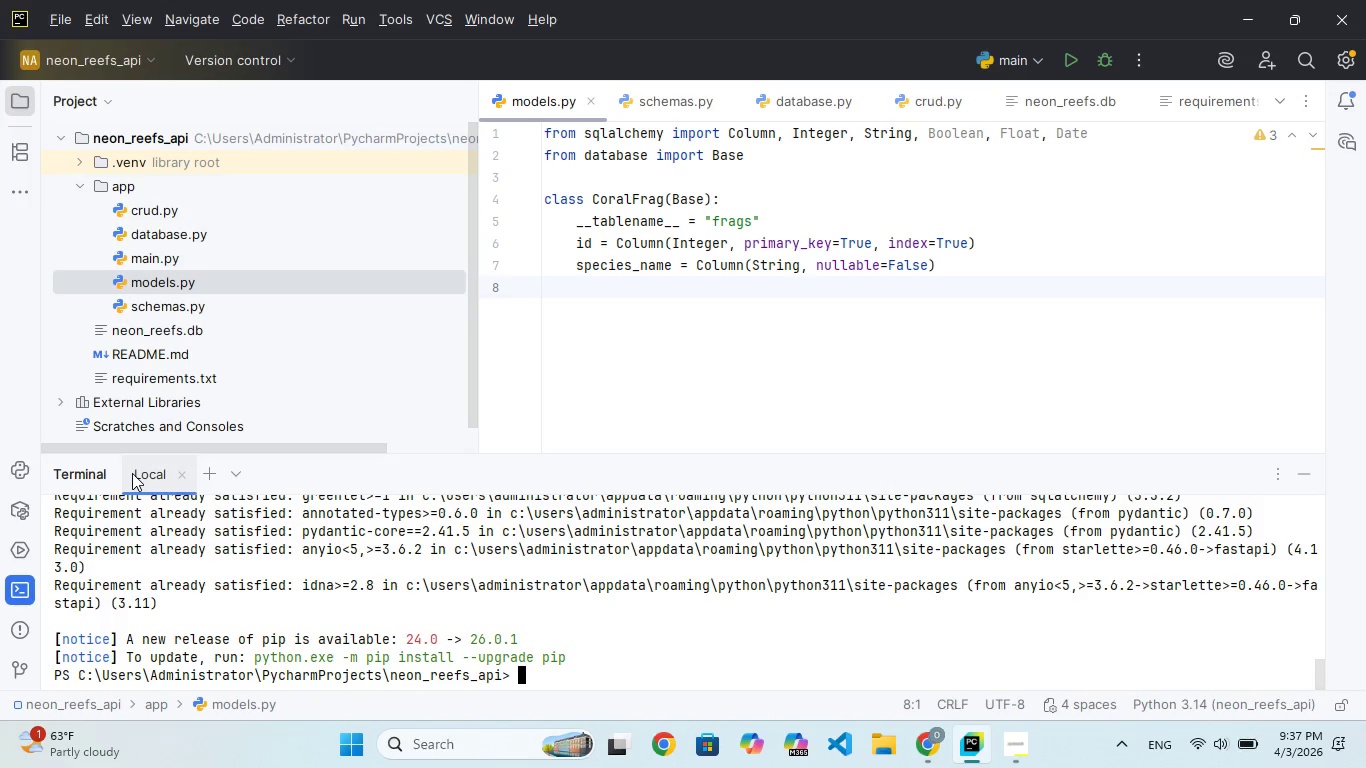 
left_click([600, 290])
 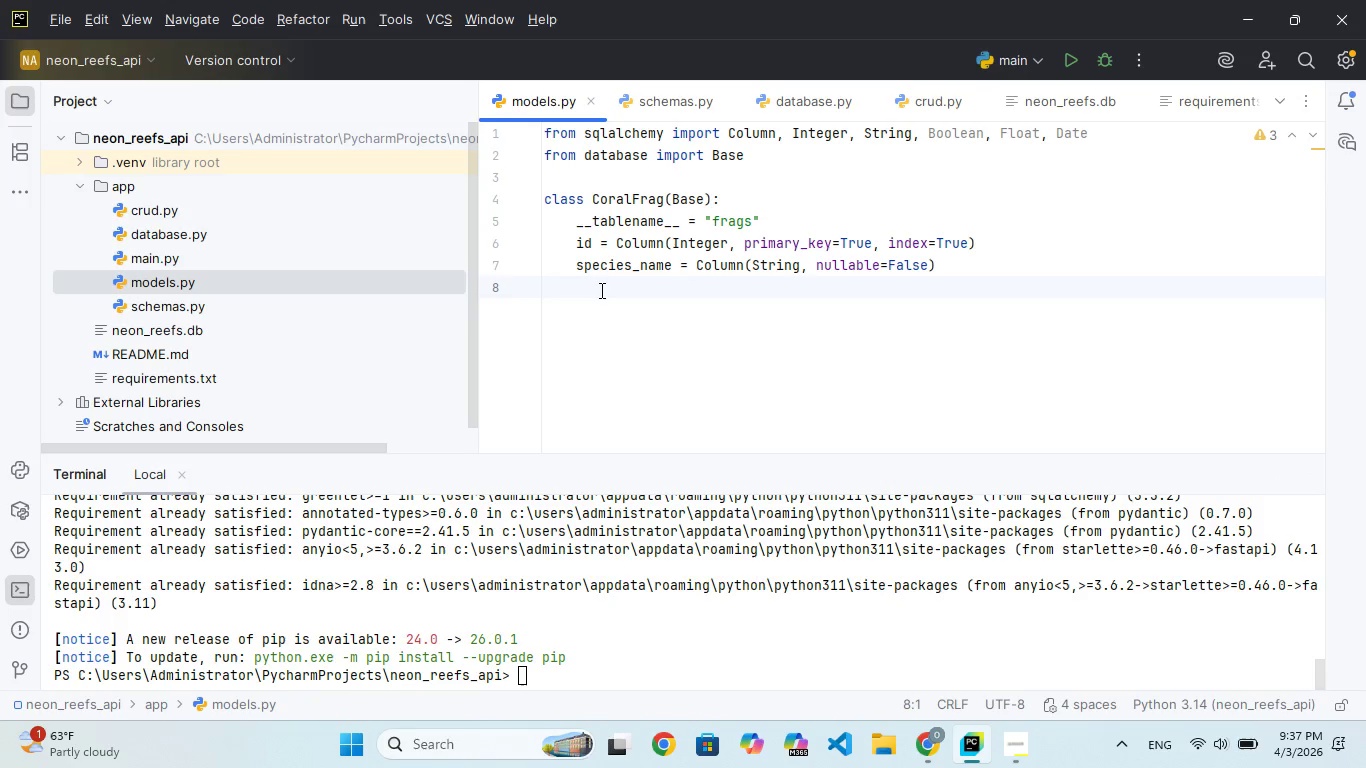 
type(     )
key(Backspace)
type(scientific_nme + )
key(Backspace)
key(Backspace)
type(= C)
 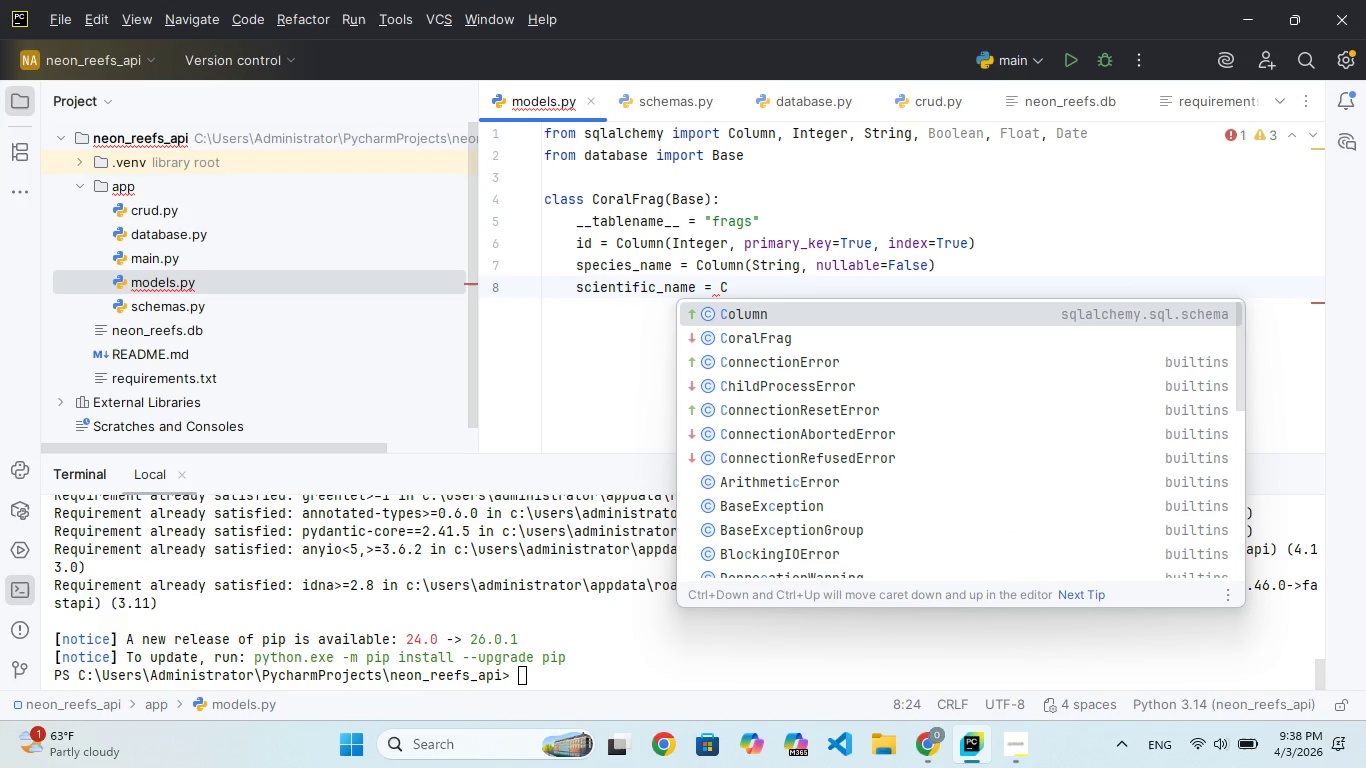 
 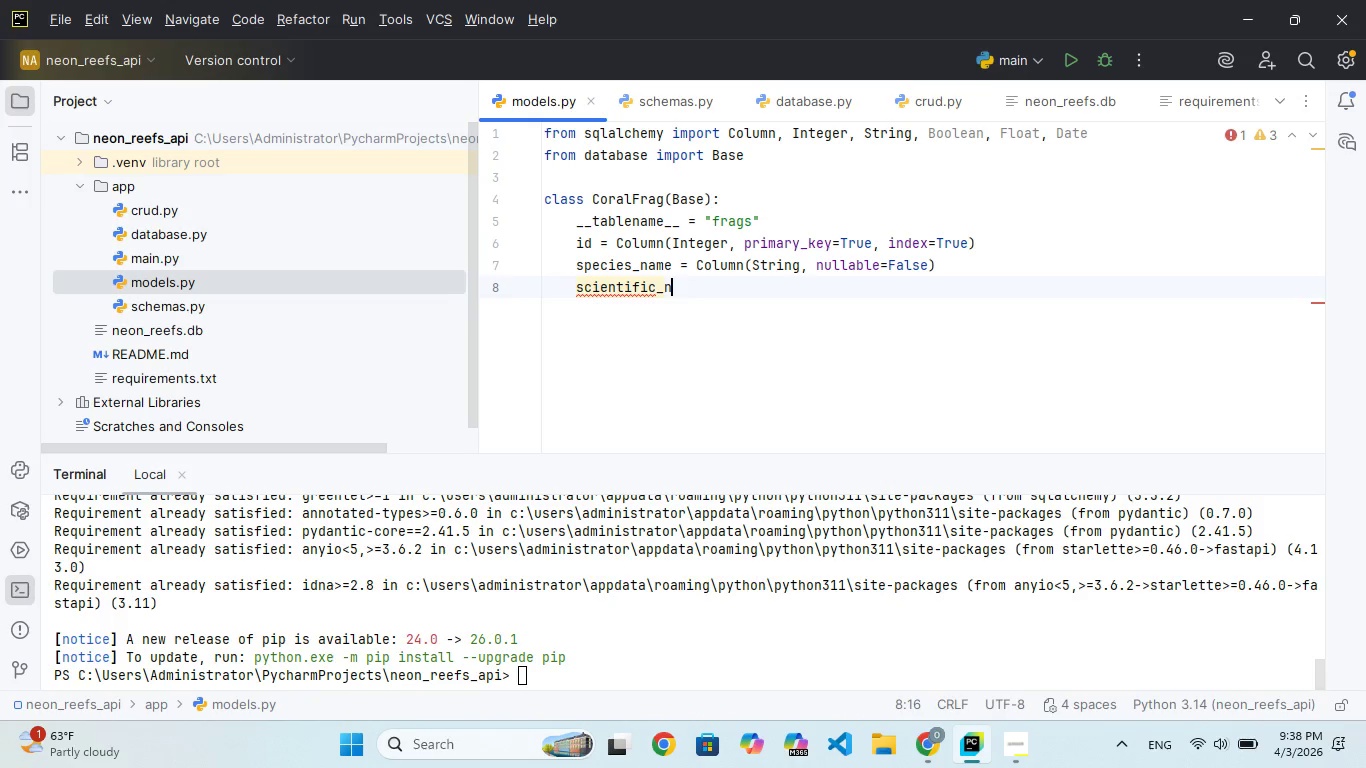 
hold_key(key=A, duration=0.41)
 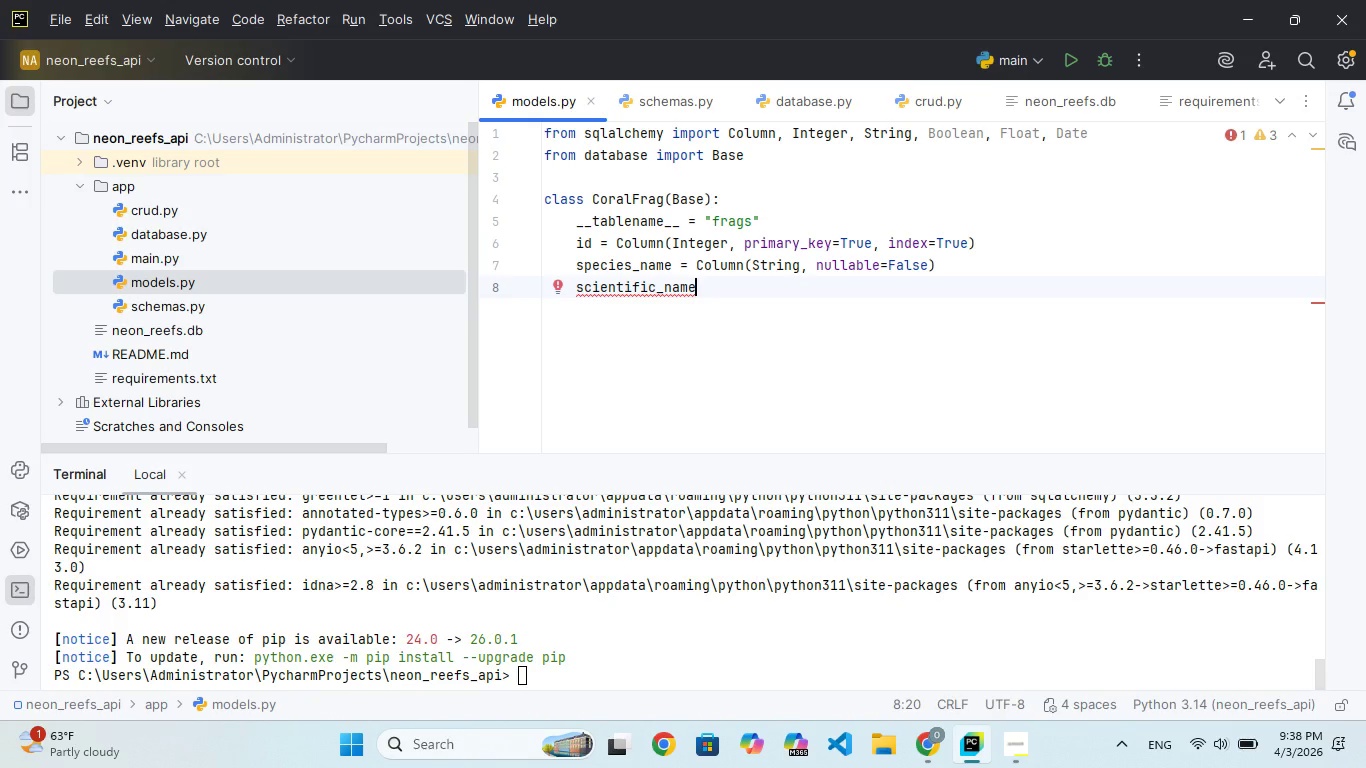 
key(Enter)
 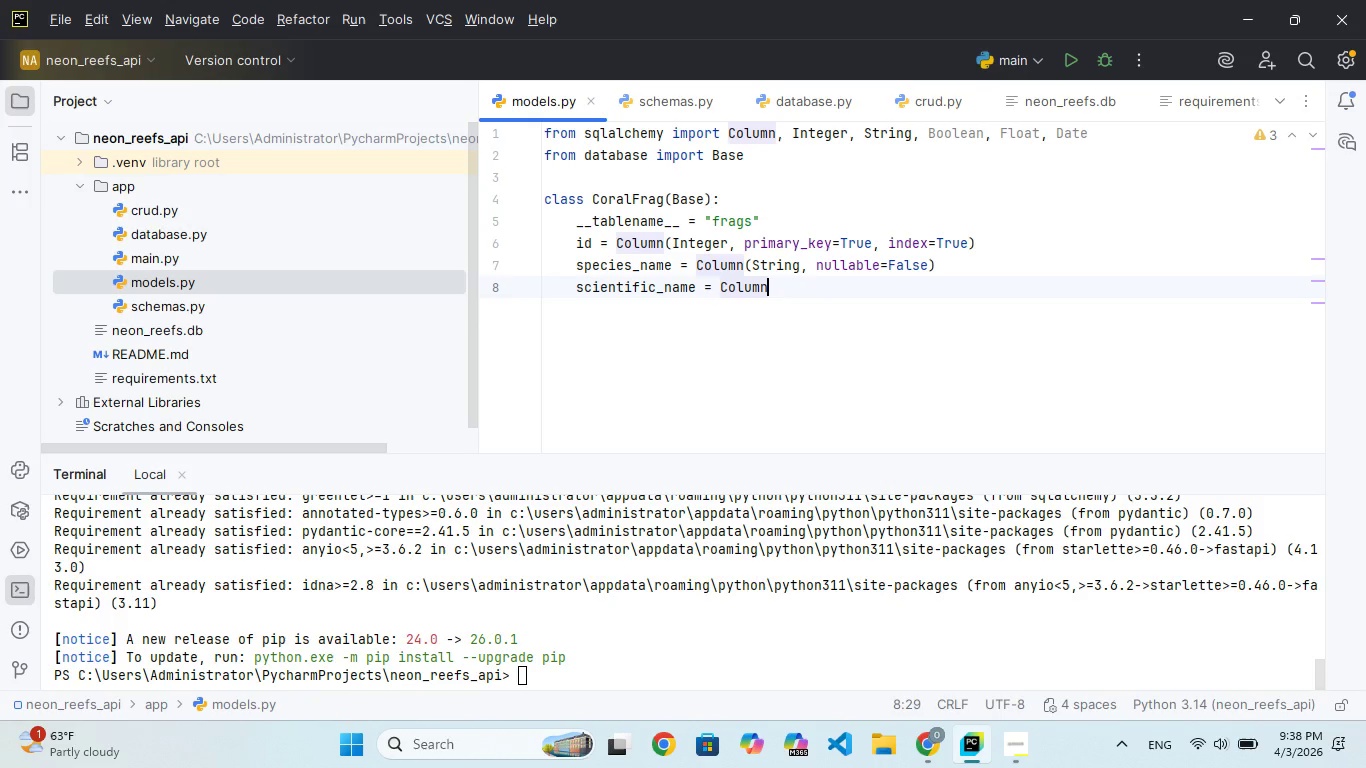 
key(Shift+9)
 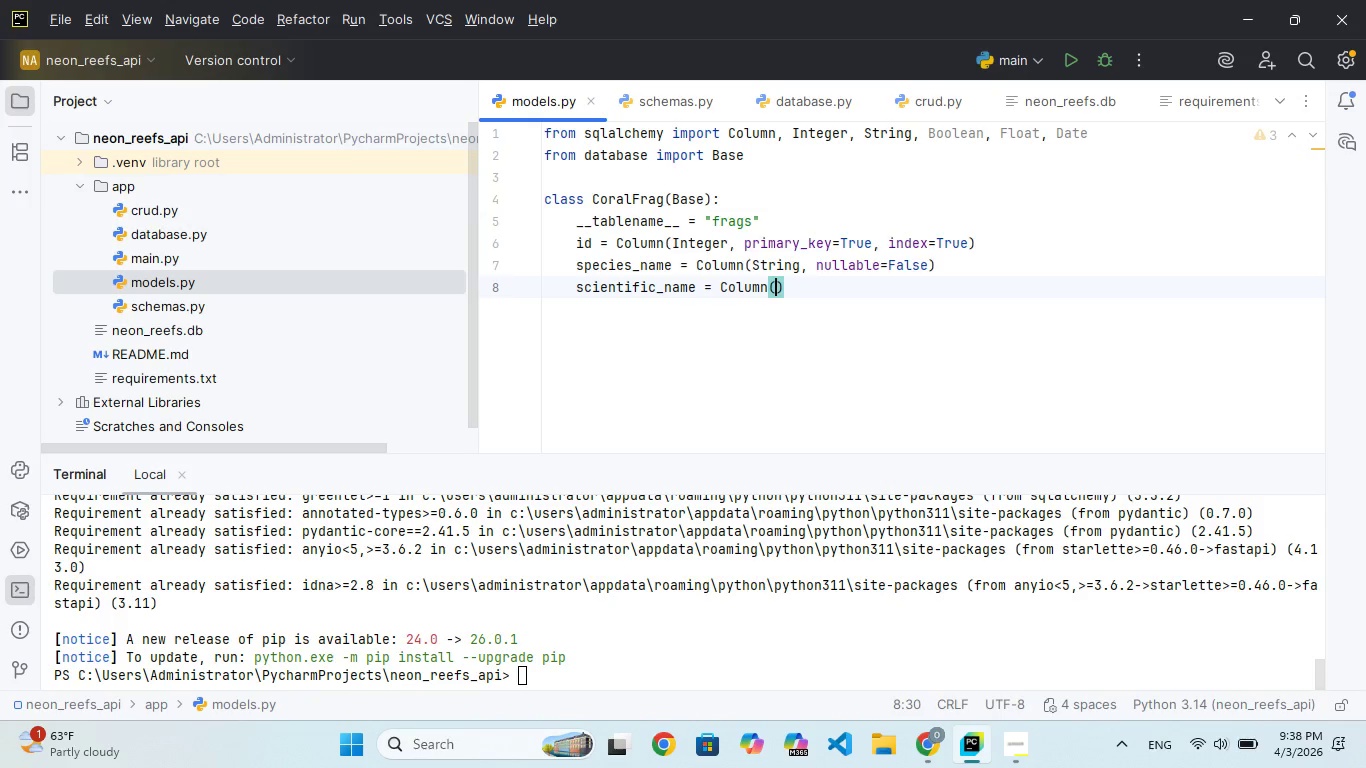 
key(CapsLock)
 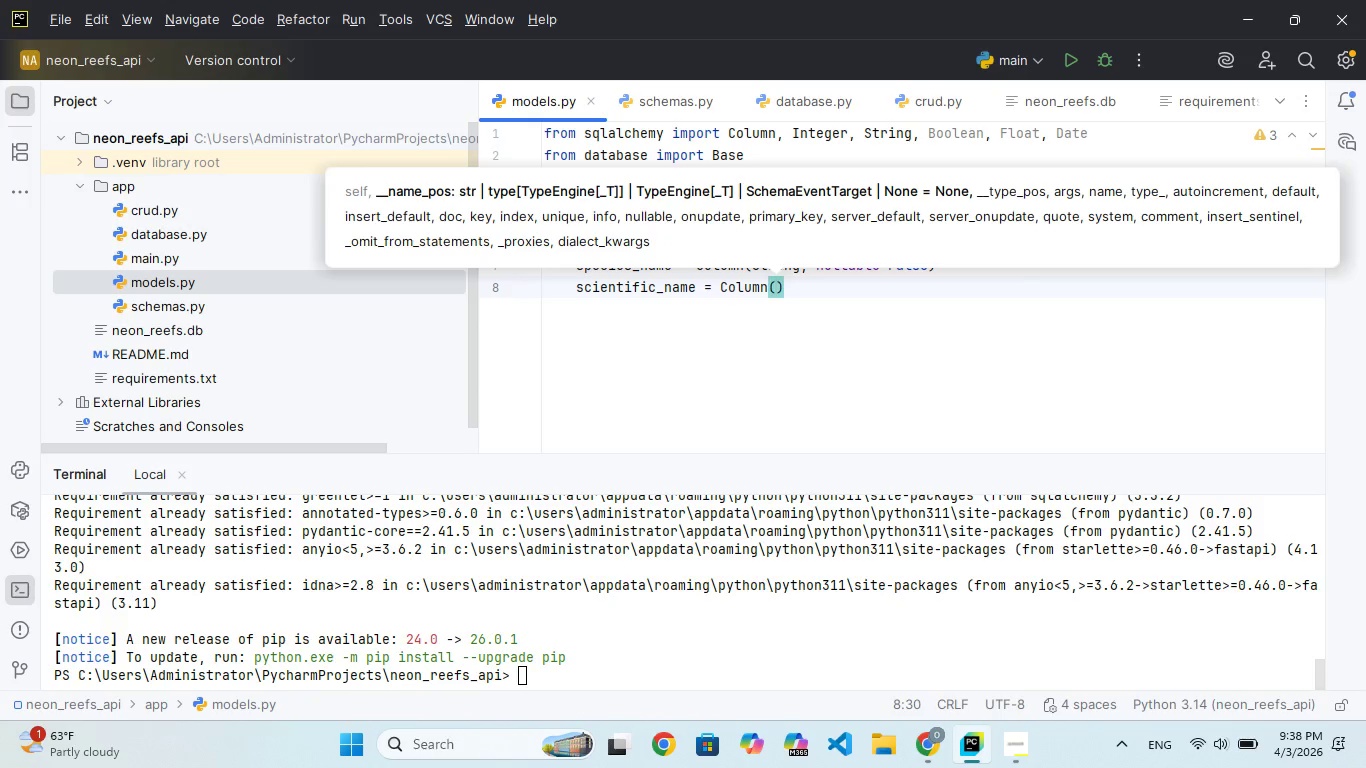 
type(Stri)
 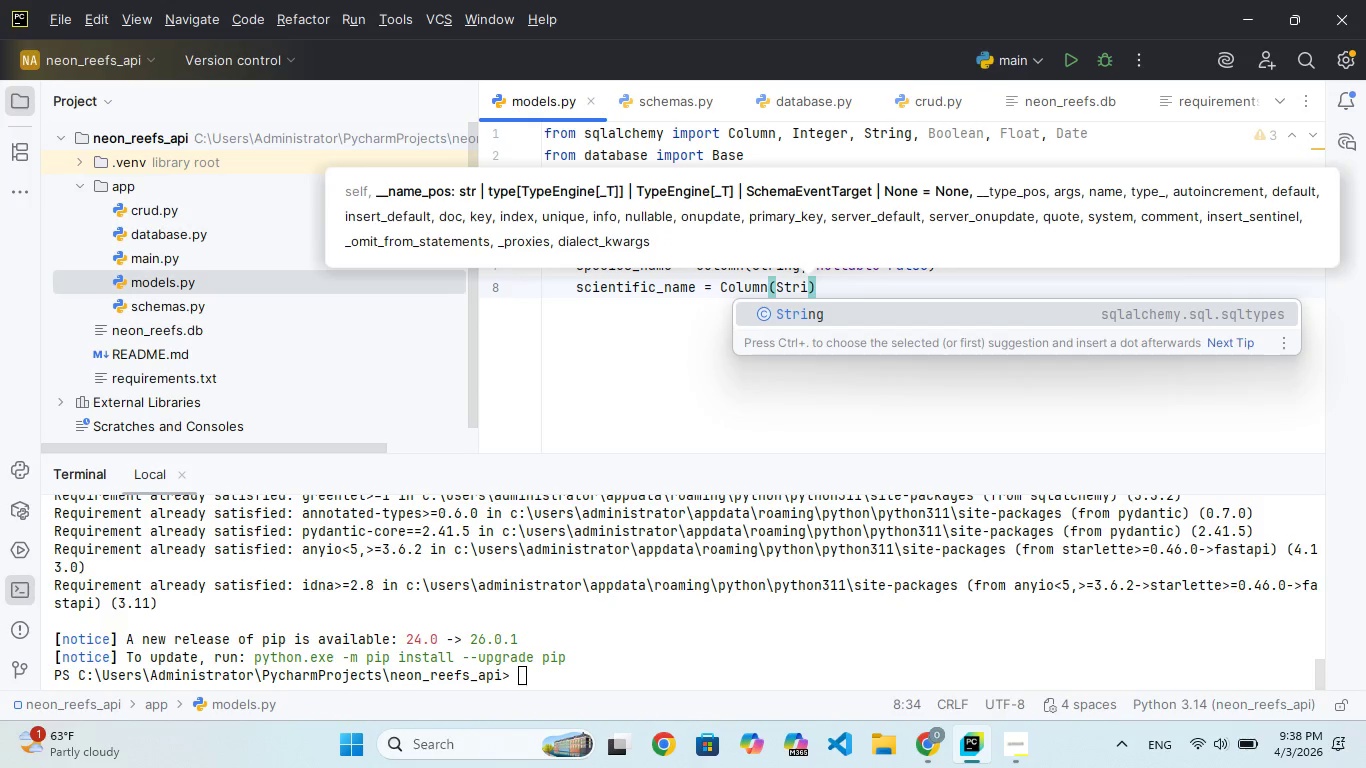 
hold_key(key=Enter, duration=0.31)
 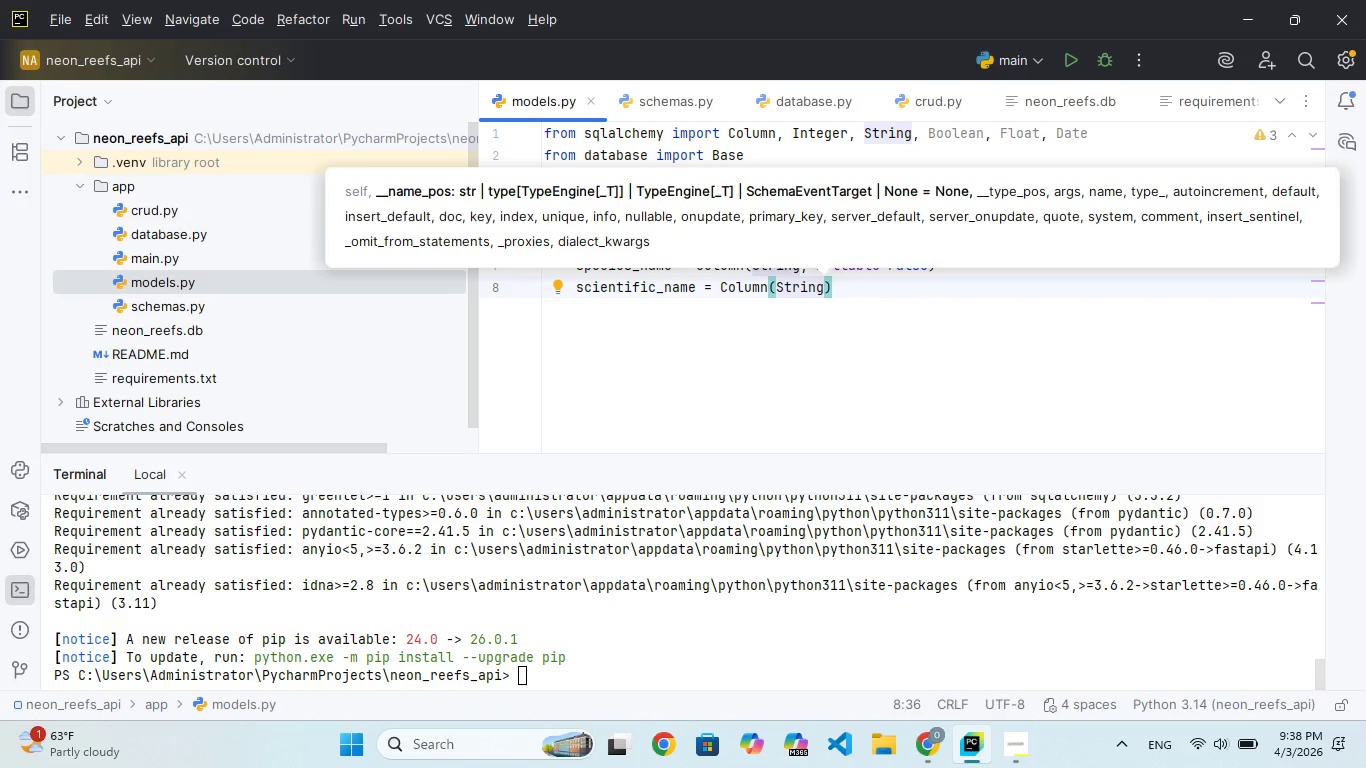 
key(Comma)
 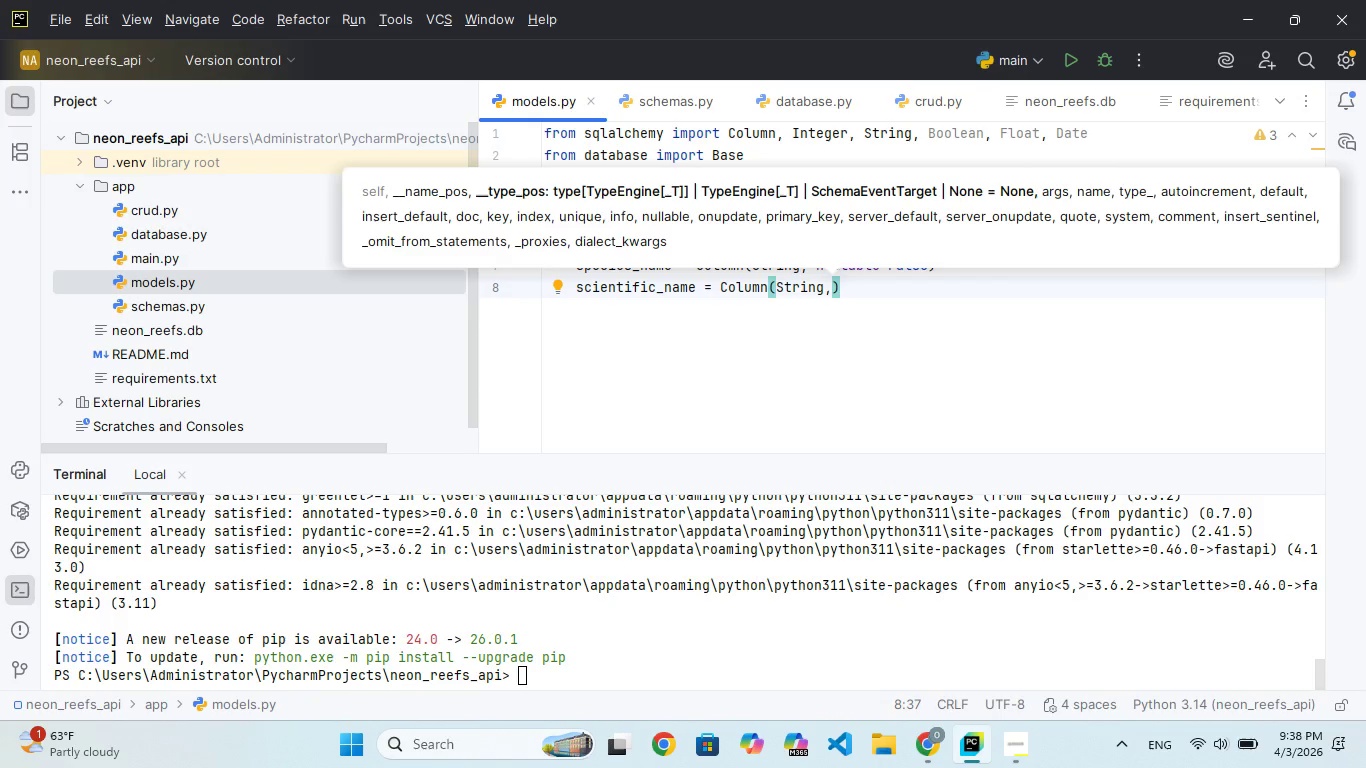 
type(nullab)
 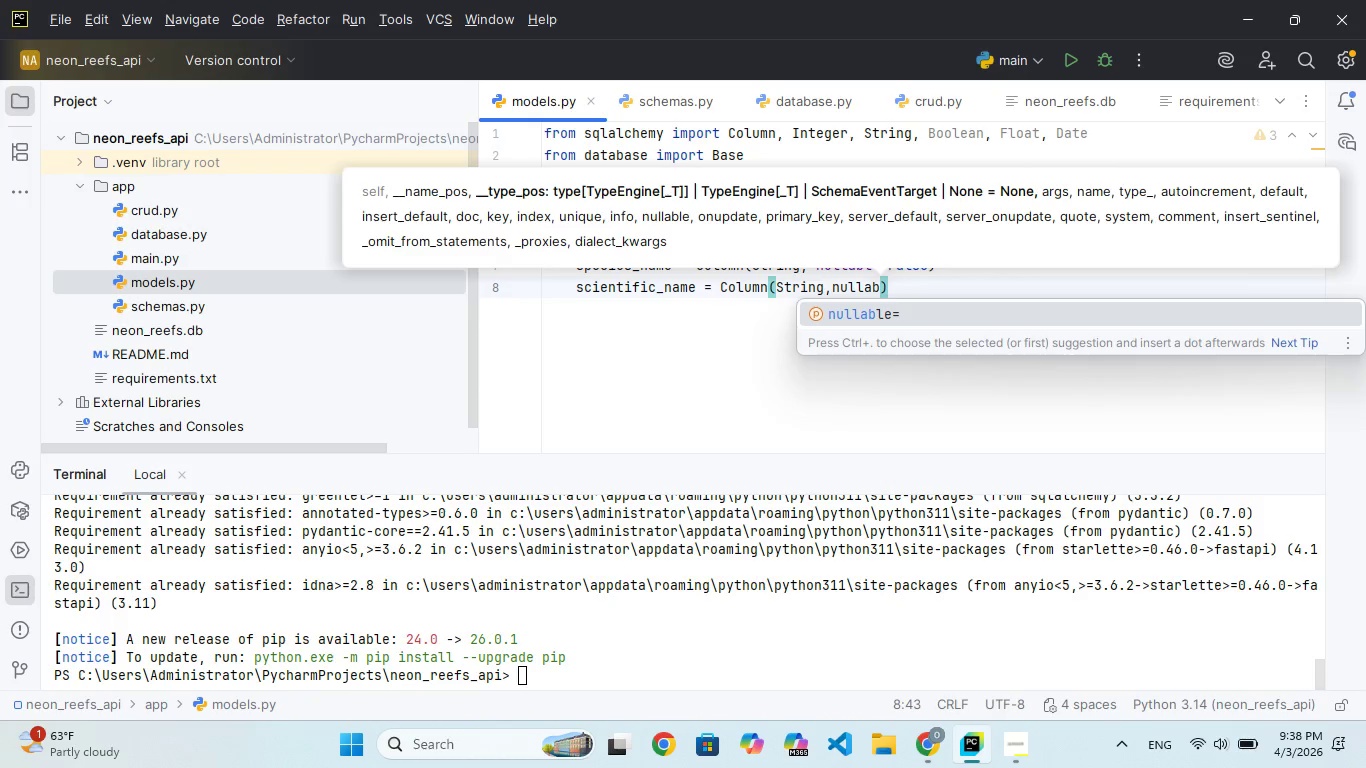 
key(Enter)
 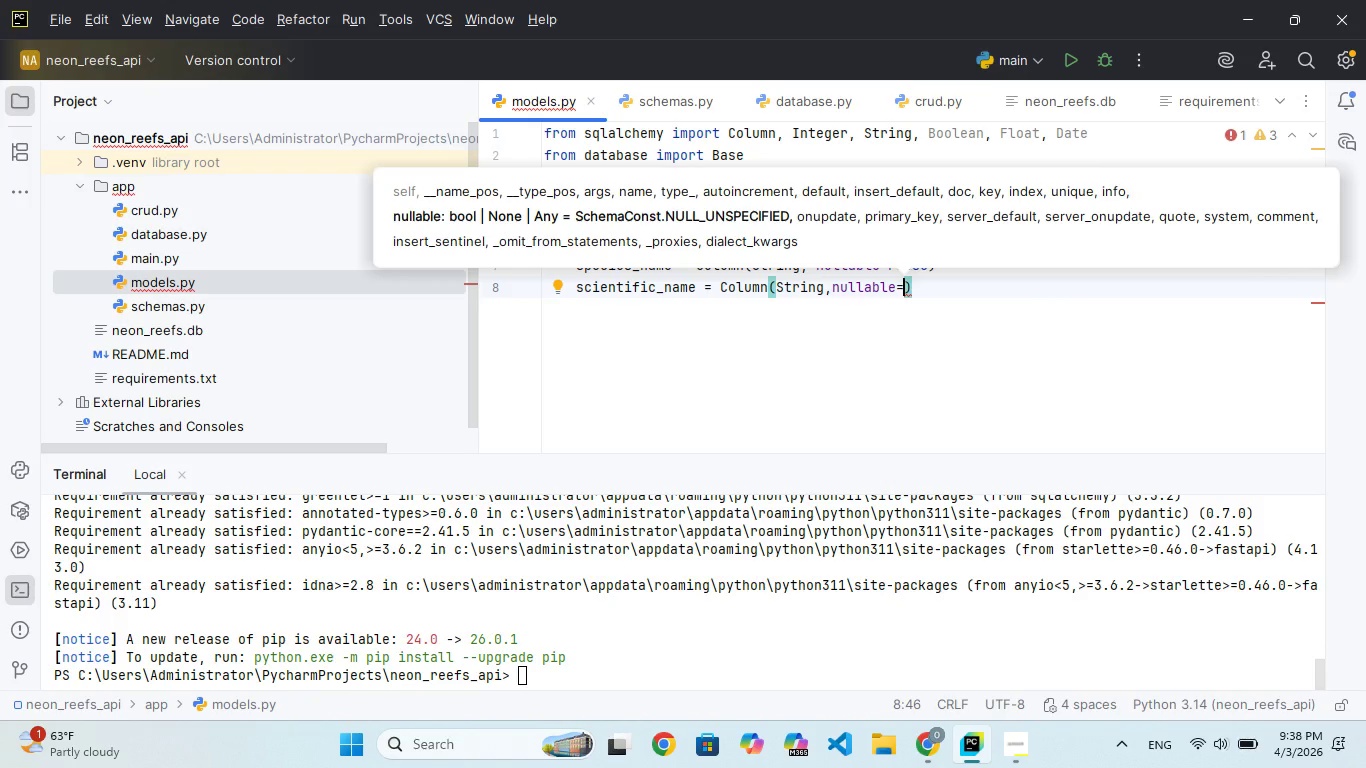 
type(Fale)
 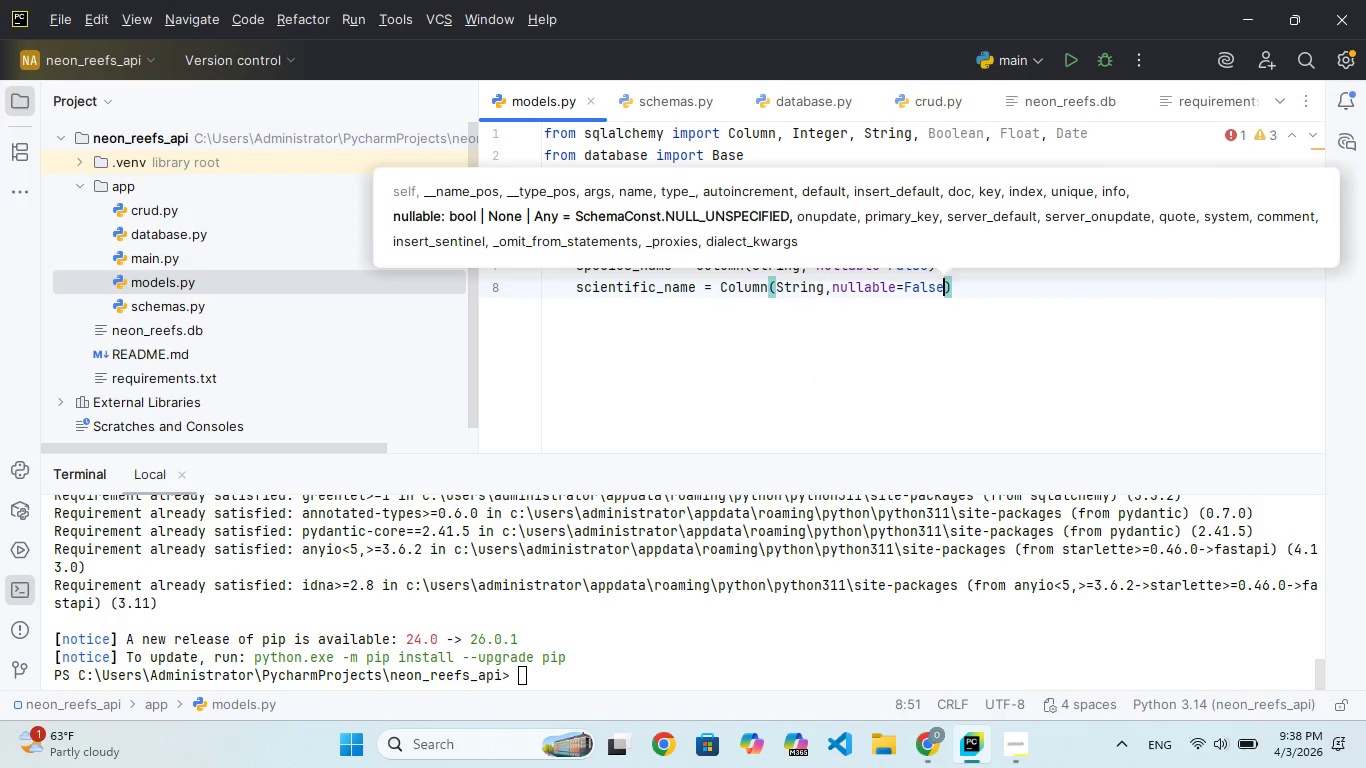 
hold_key(key=S, duration=0.31)
 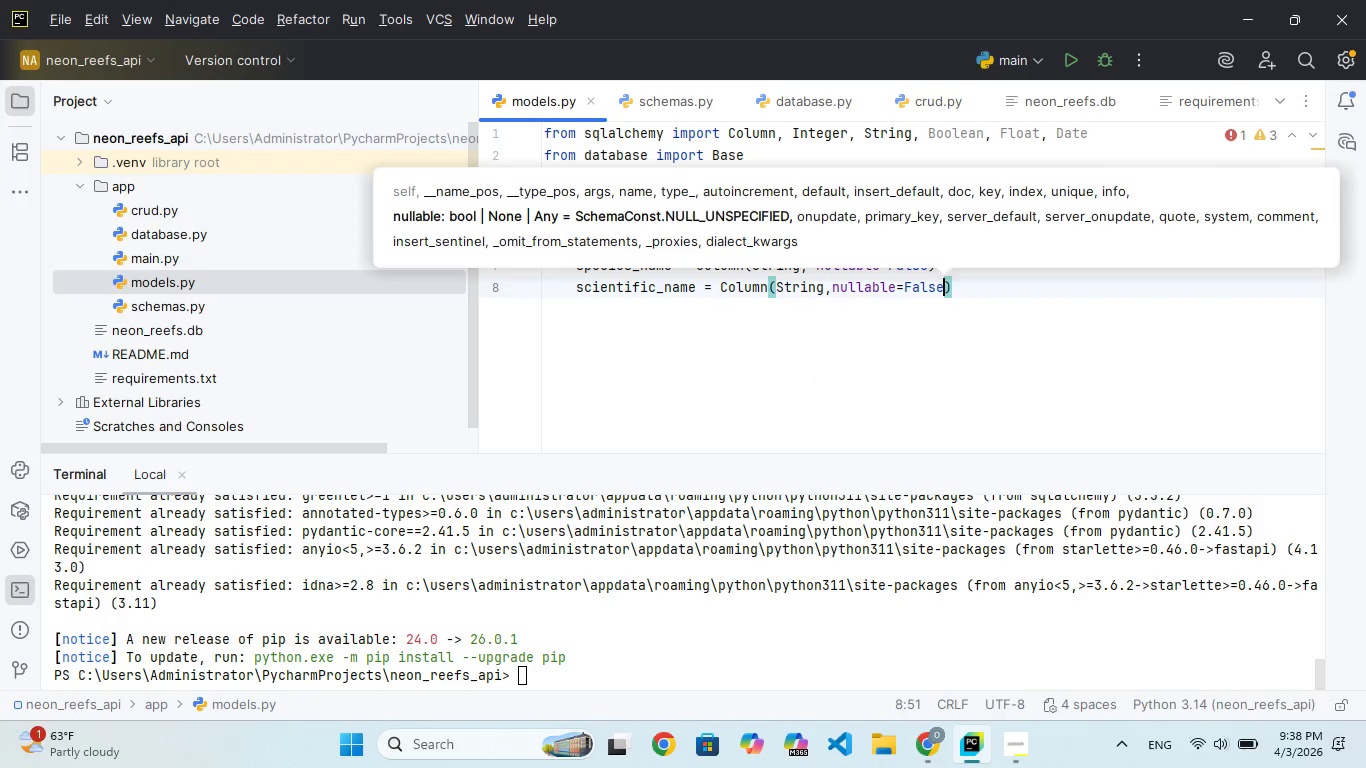 
key(ArrowRight)
 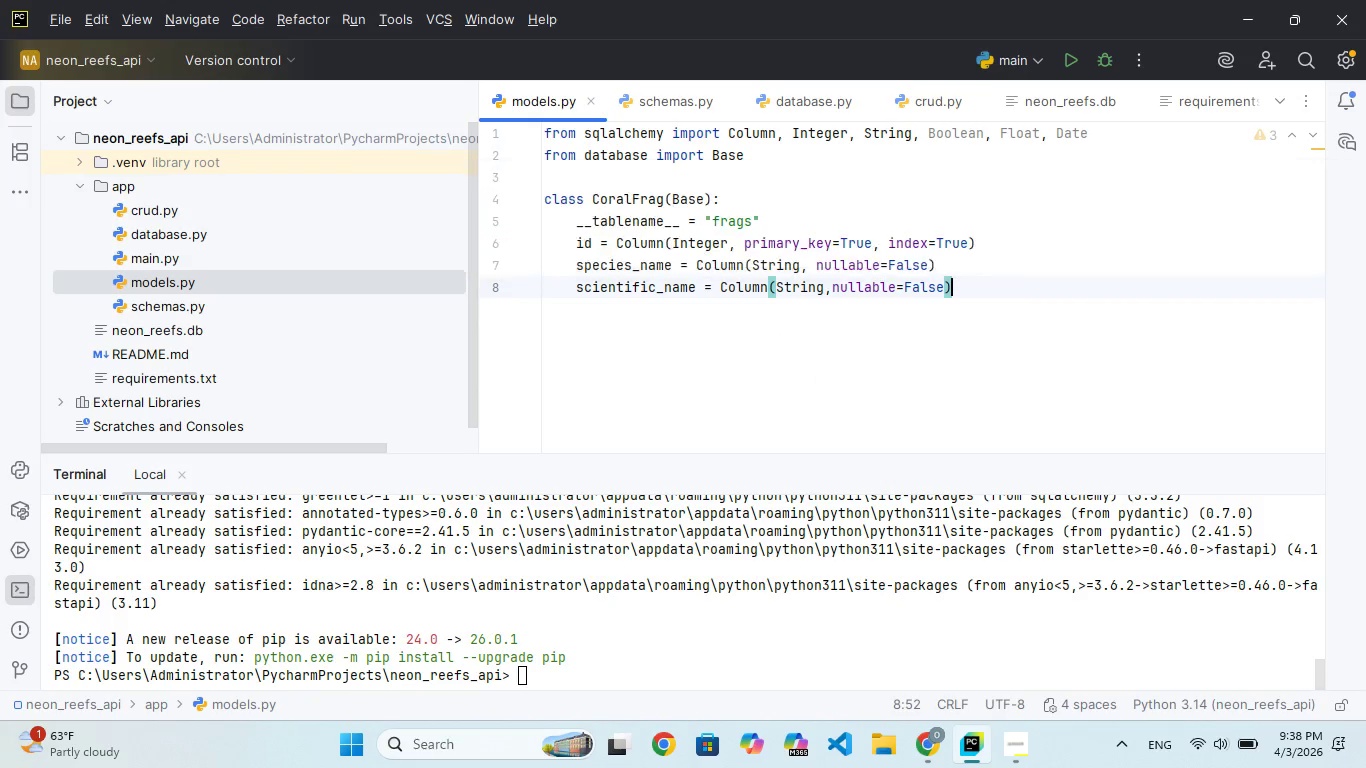 
key(Enter)
 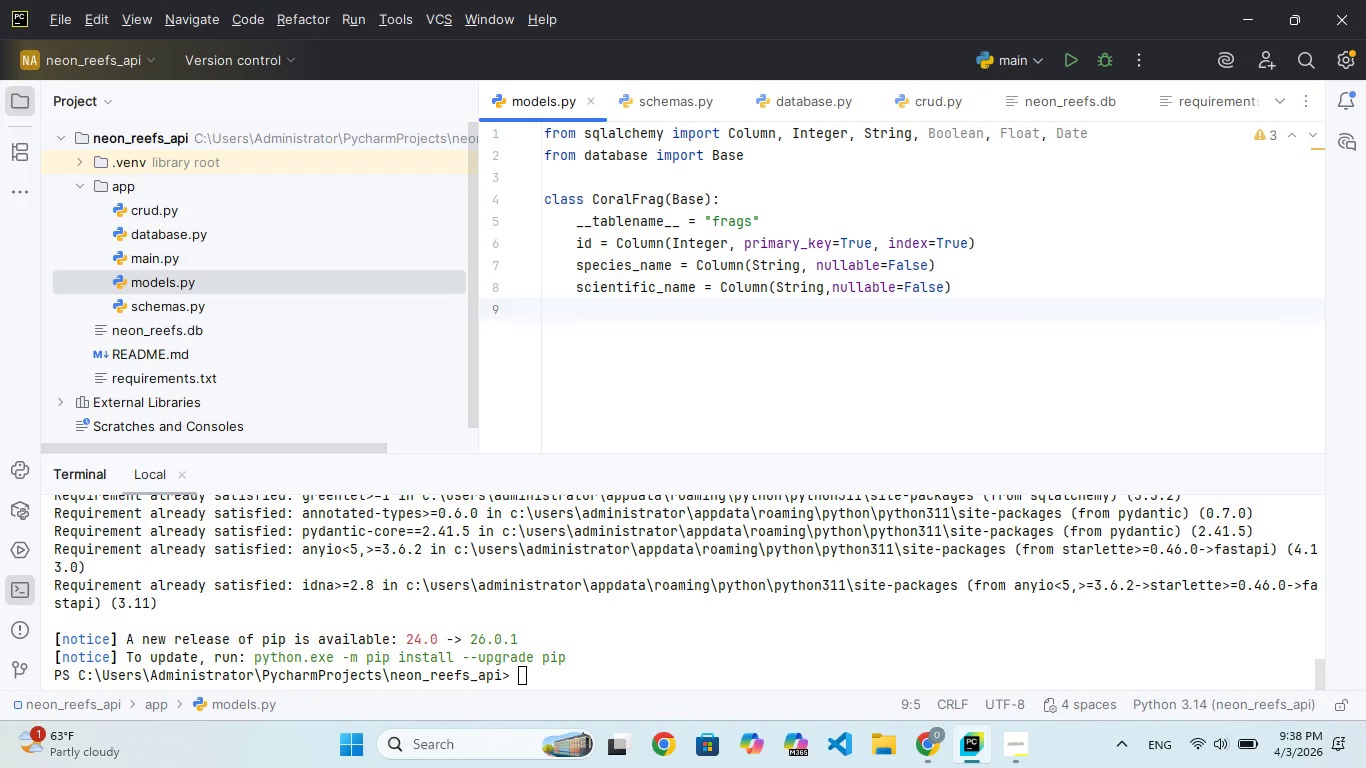 
wait(27.03)
 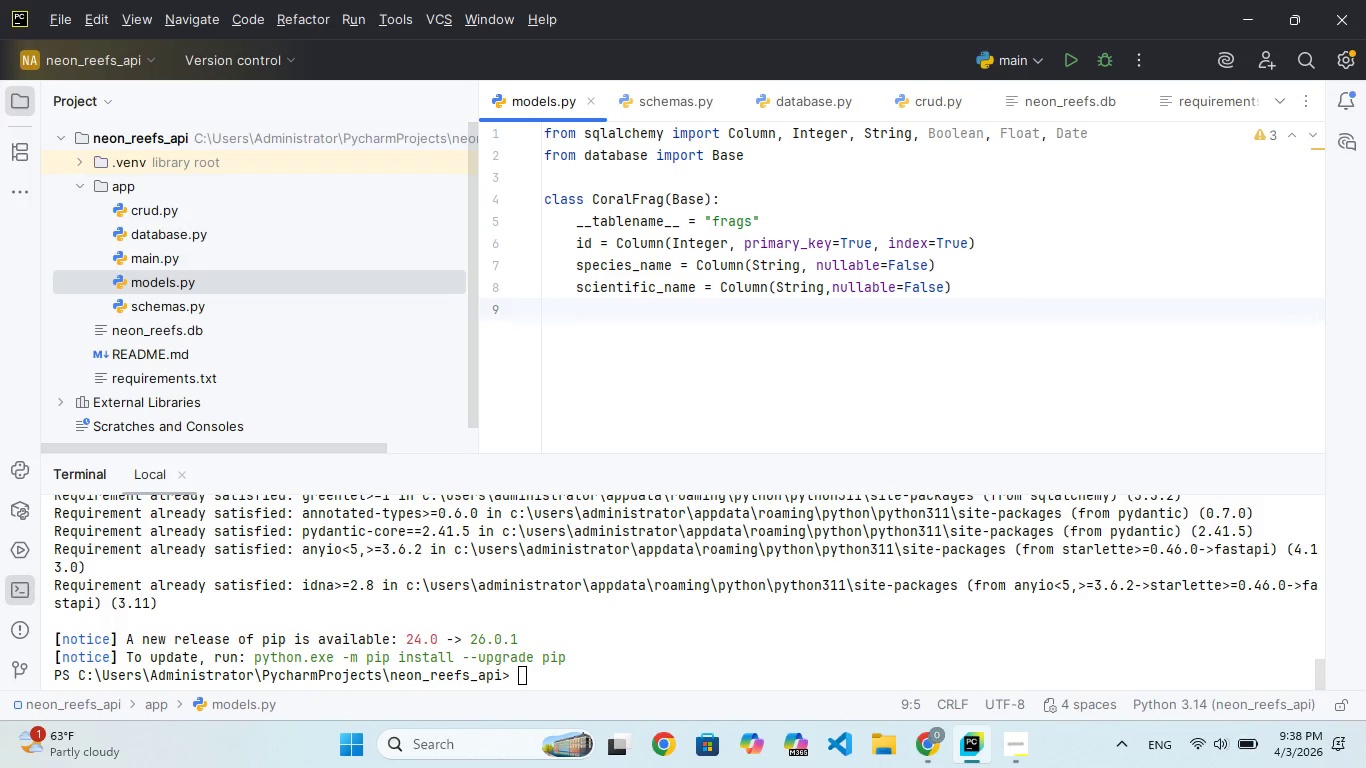 
type(frag_dte = )
 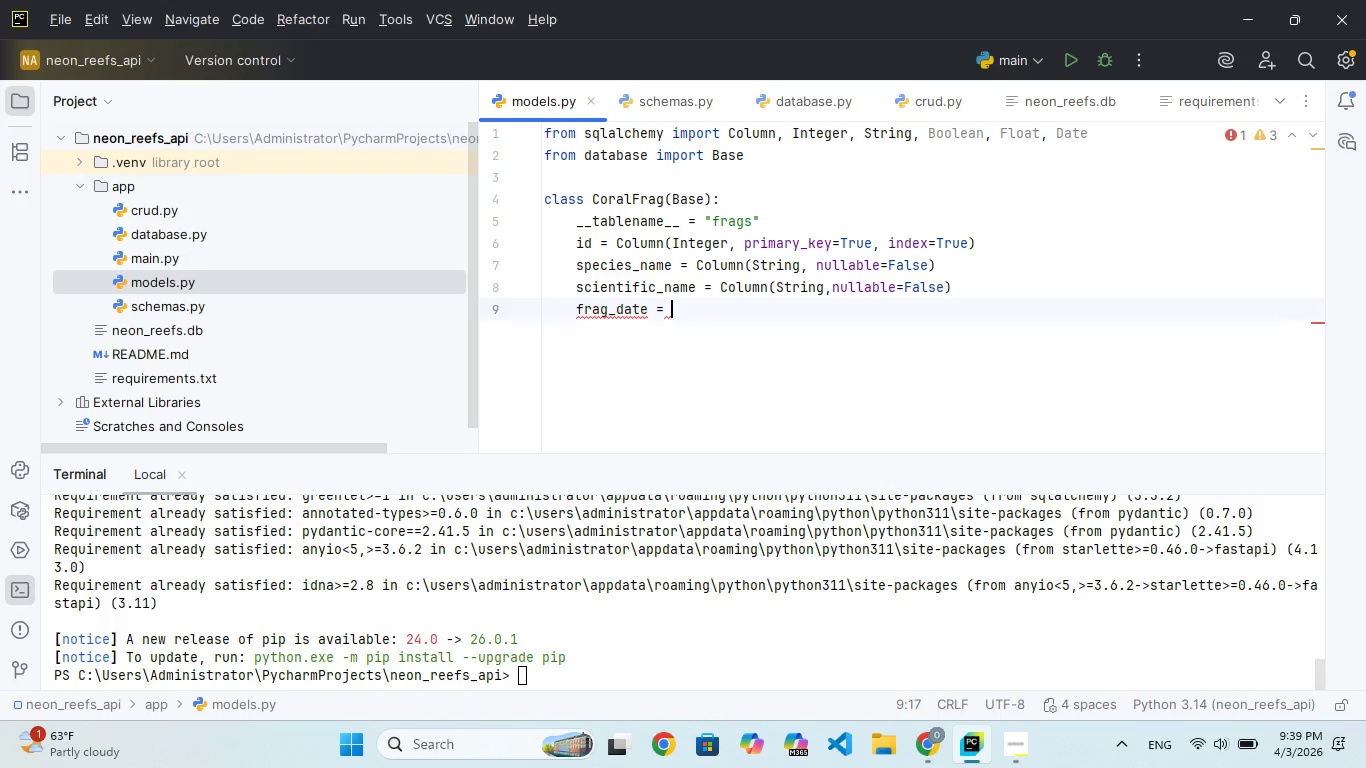 
key(CapsLock)
 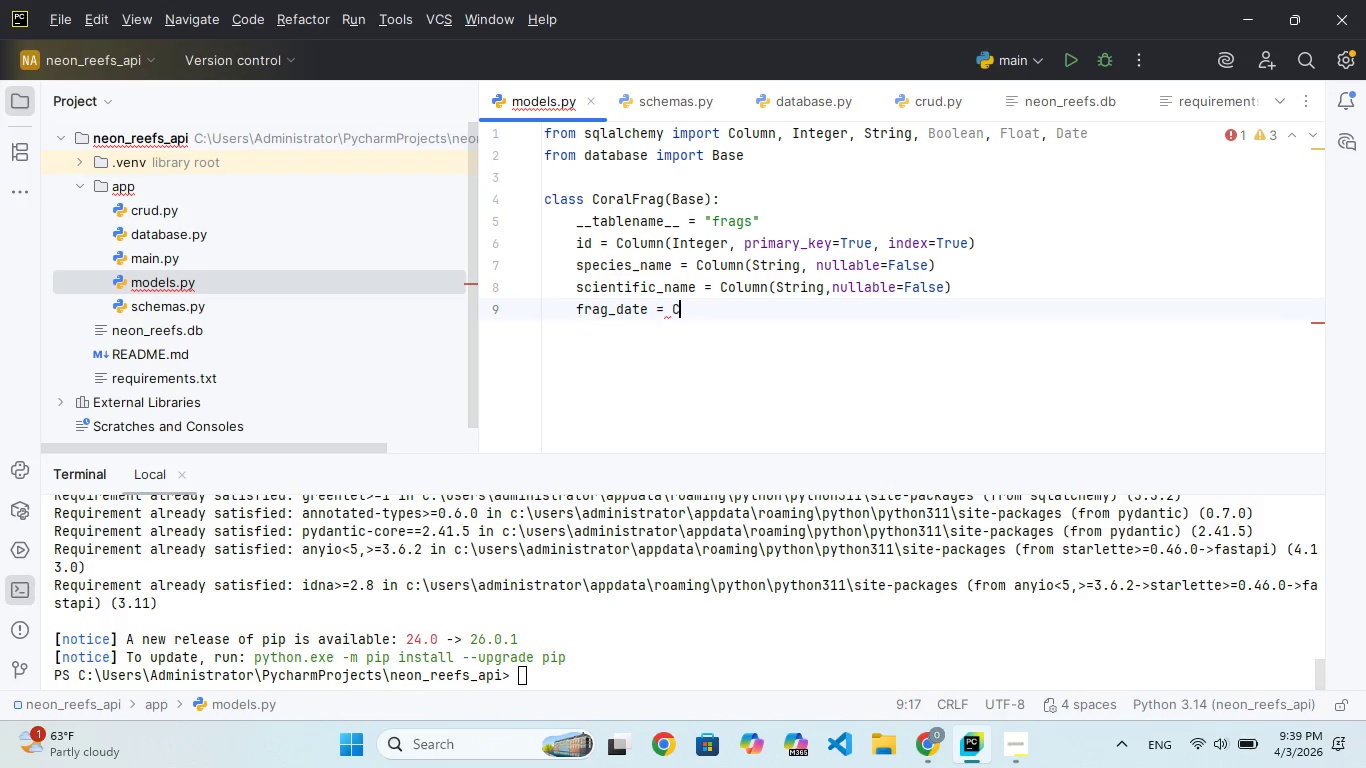 
key(C)
 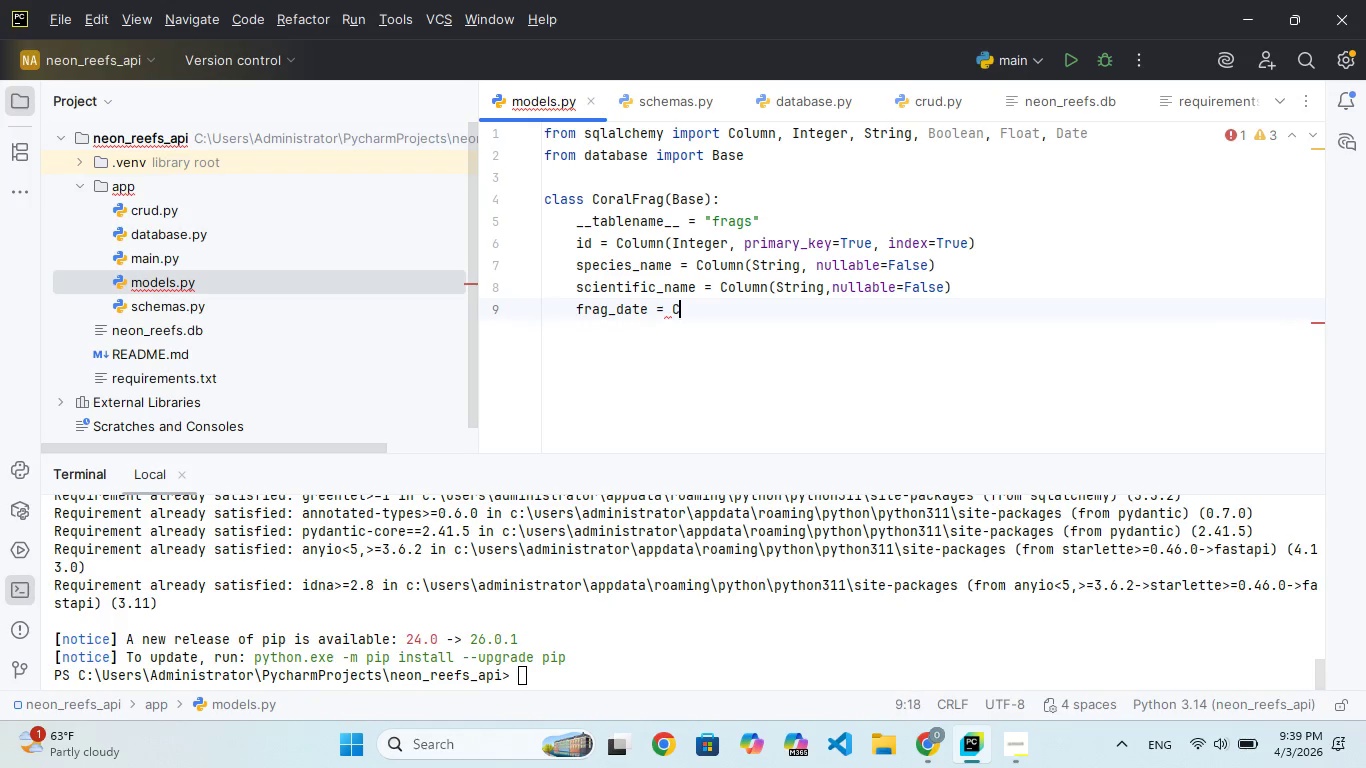 
key(CapsLock)
 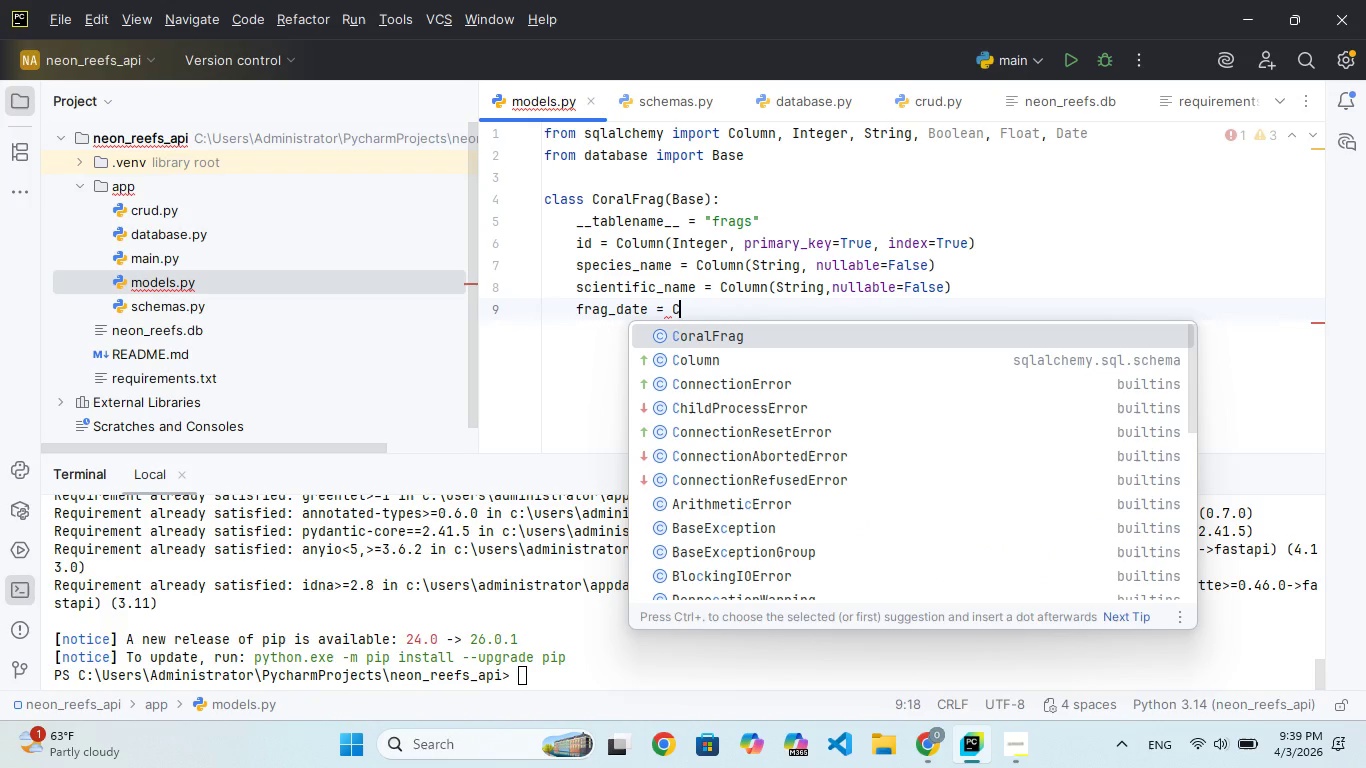 
key(ArrowDown)
 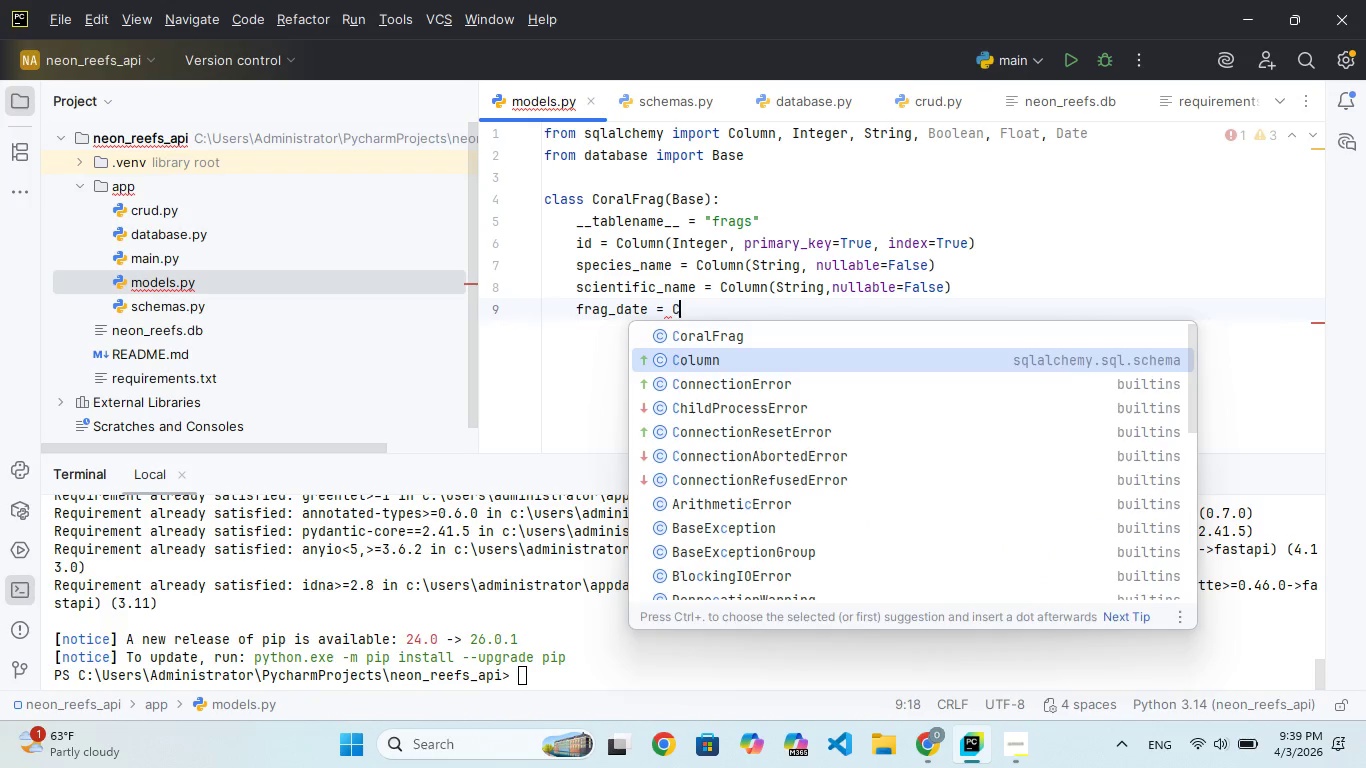 
key(Enter)
 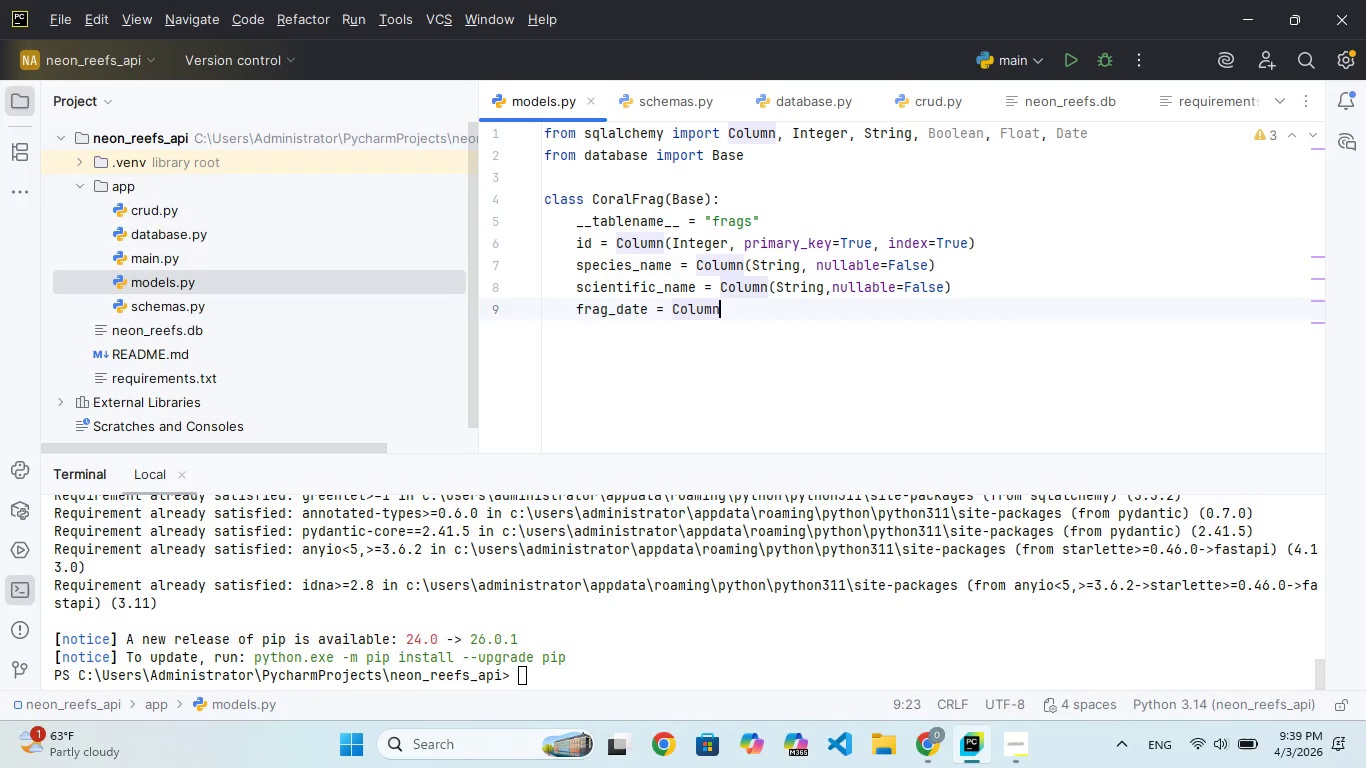 
key(Shift+9)
 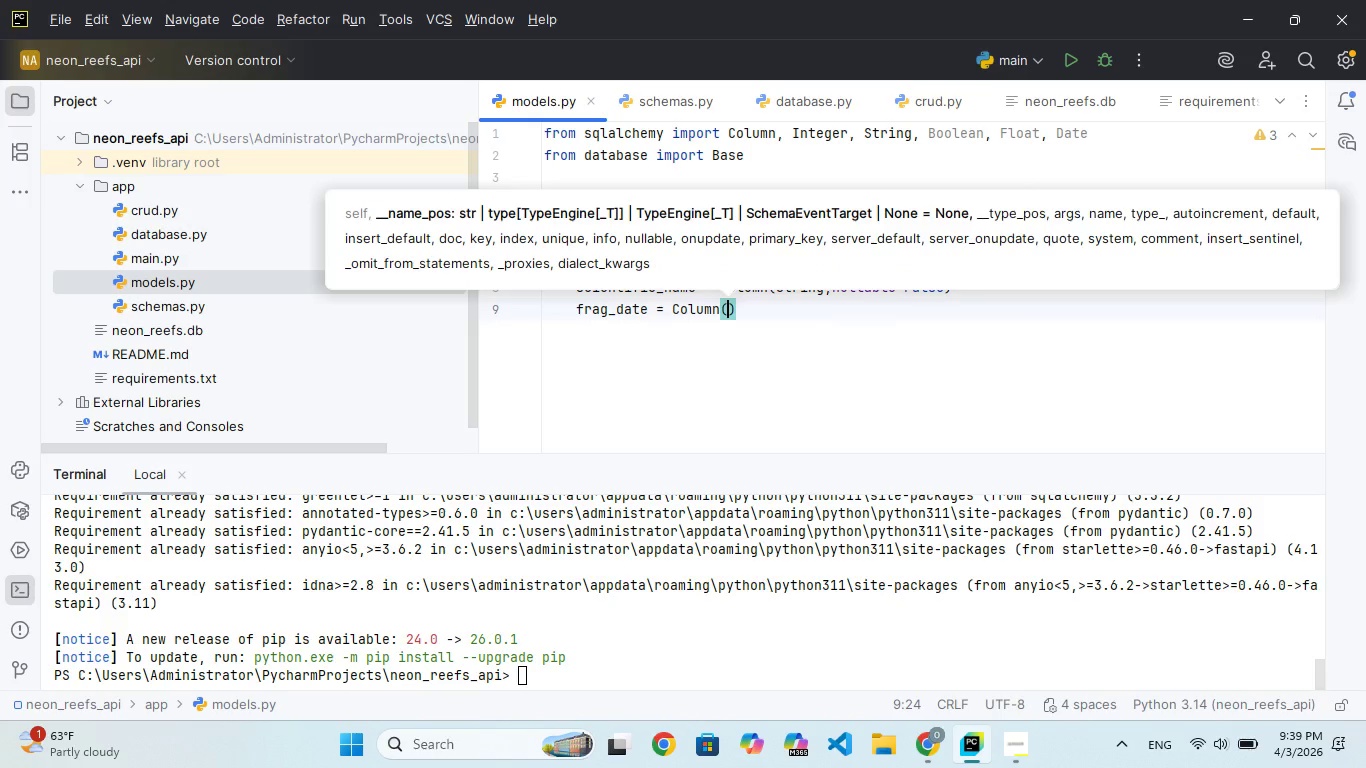 
wait(5.36)
 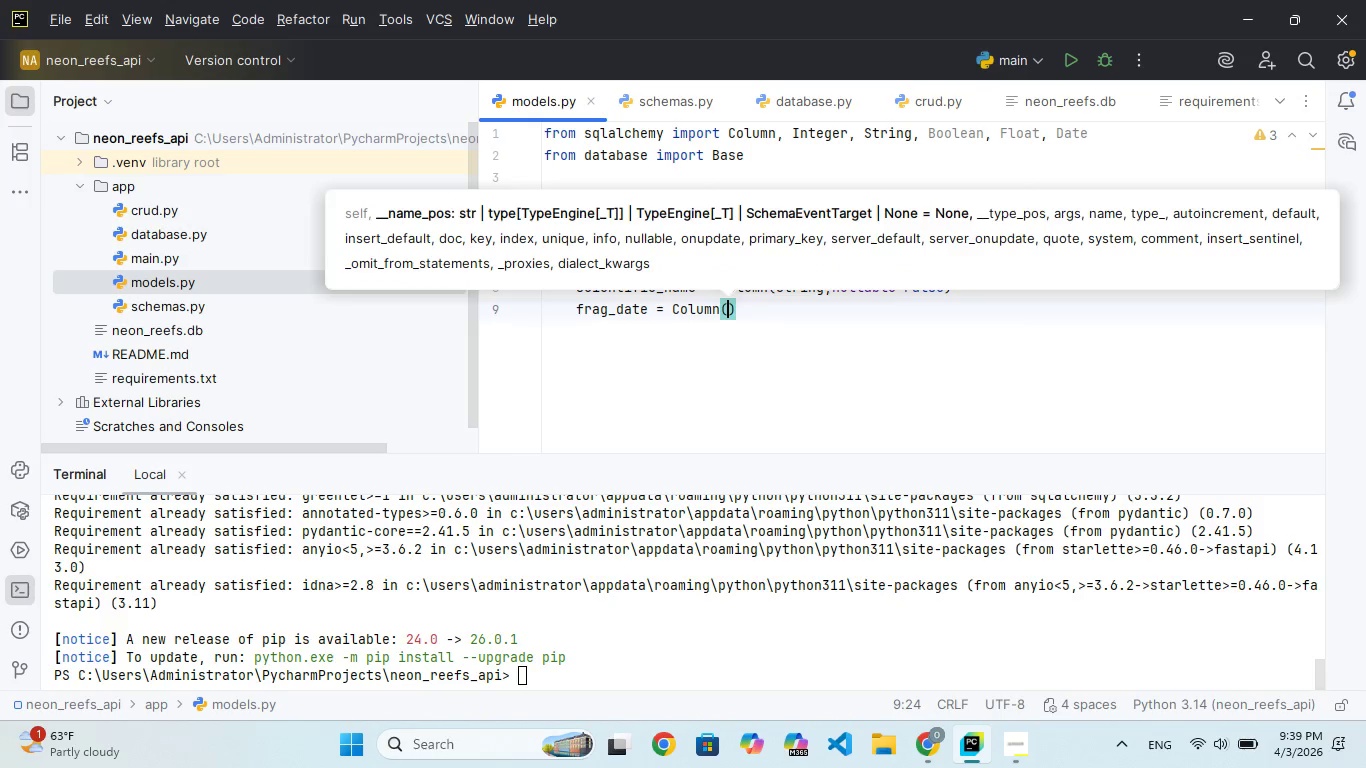 
key(CapsLock)
 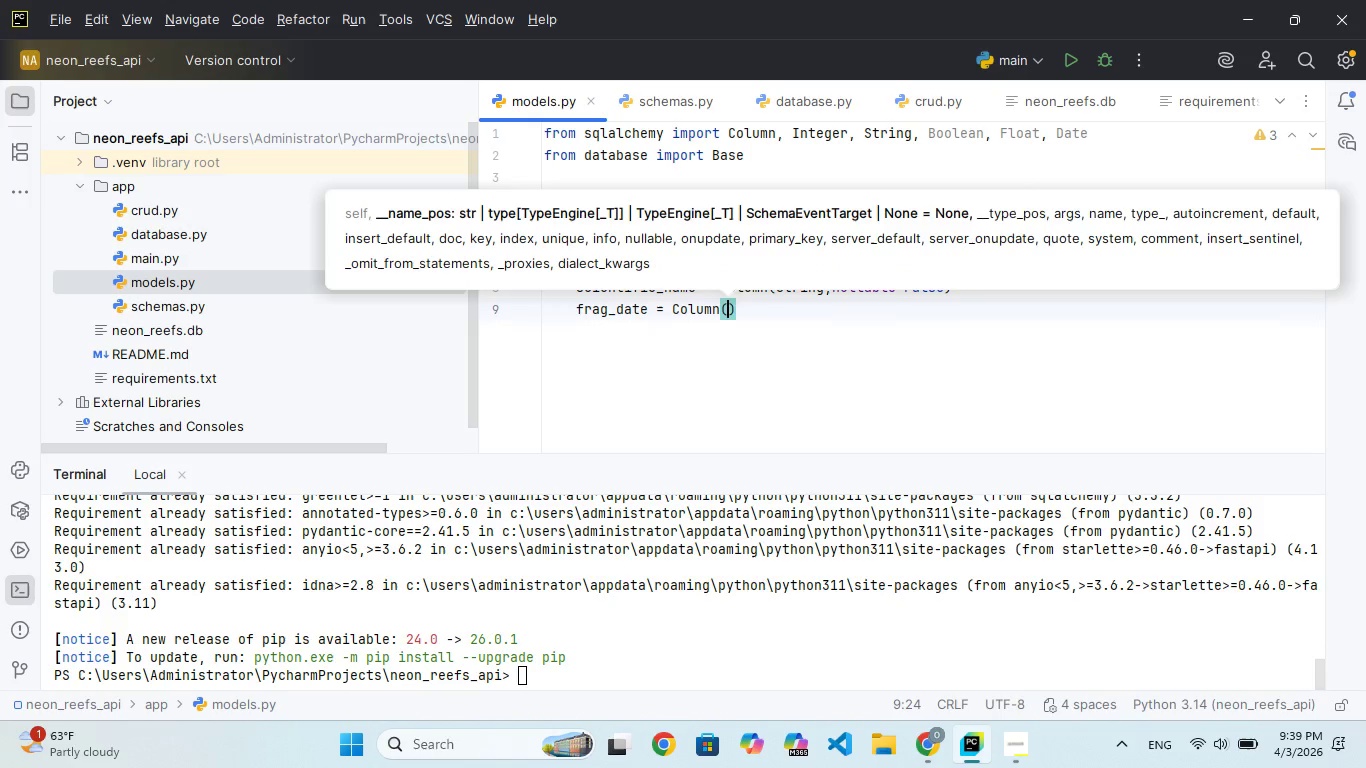 
key(S)
 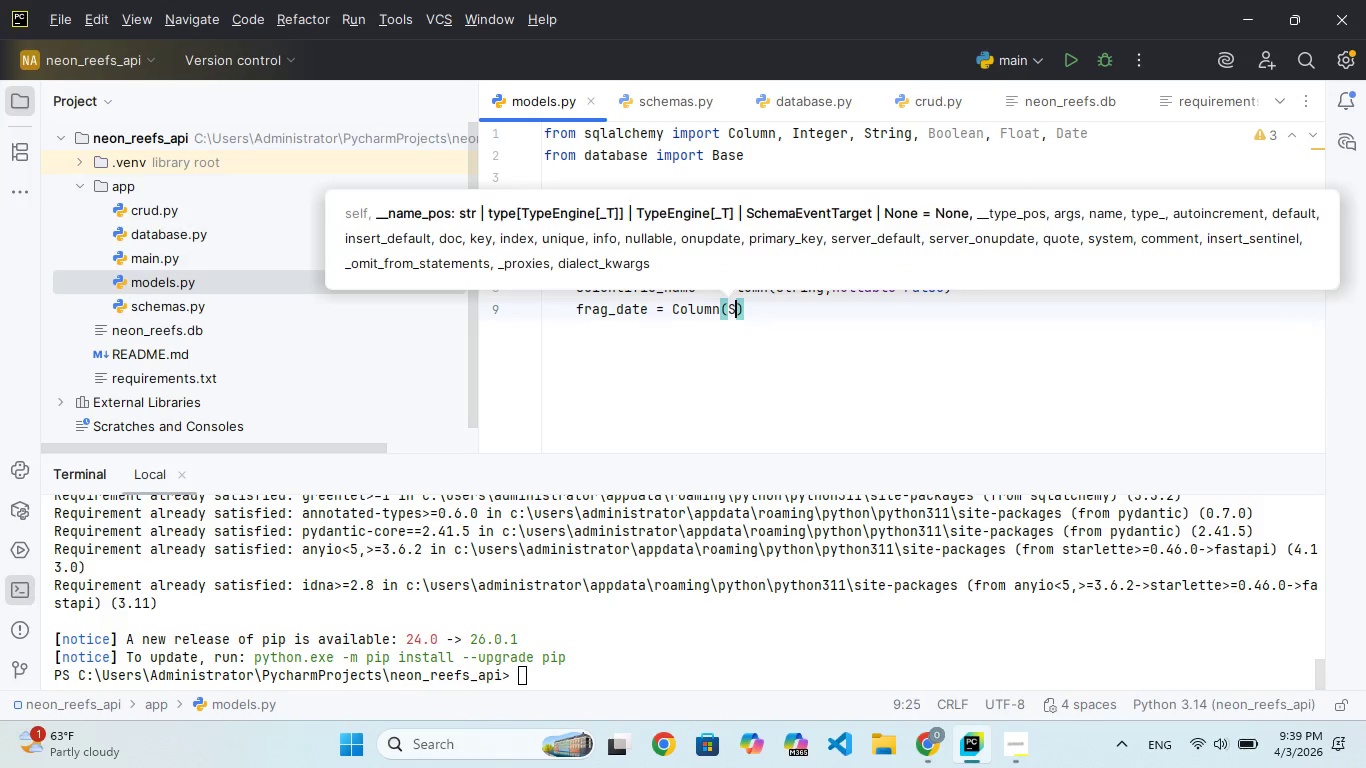 
key(CapsLock)
 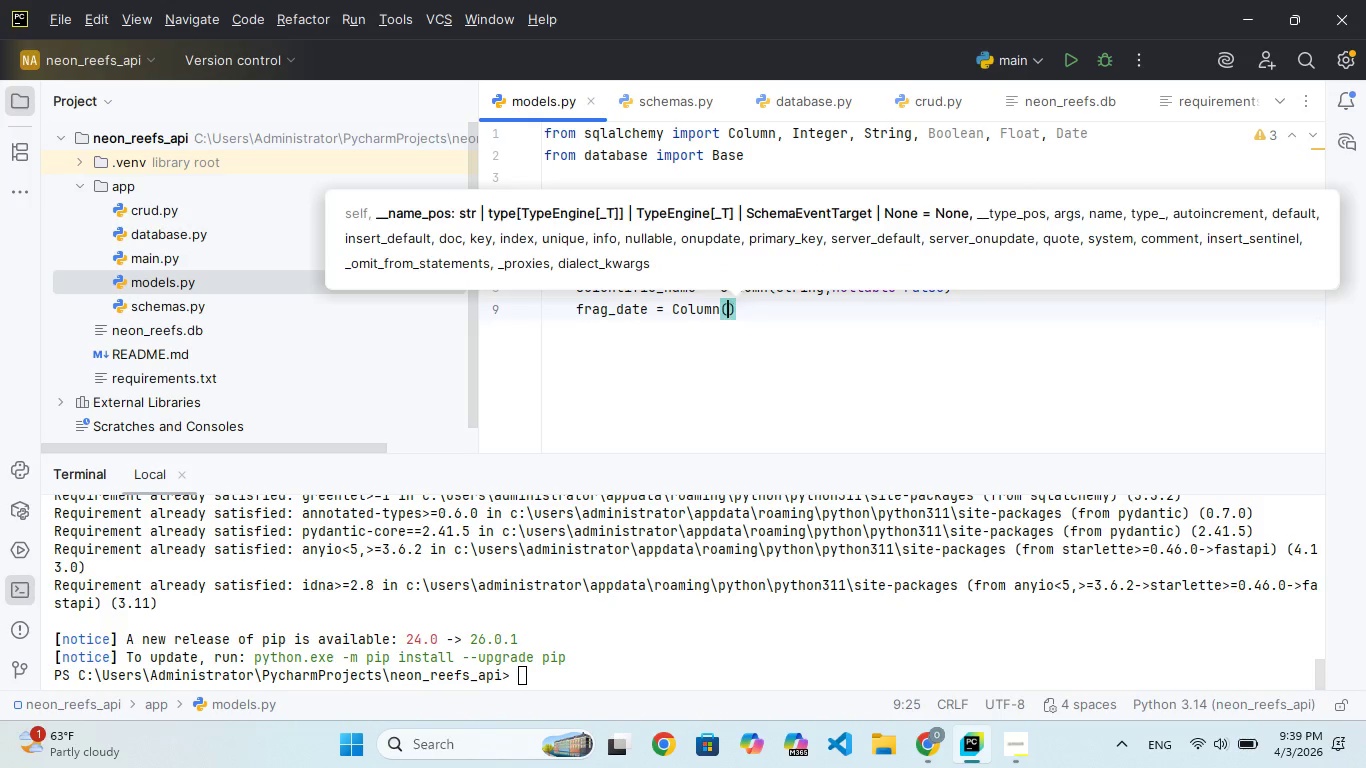 
key(Backspace)
 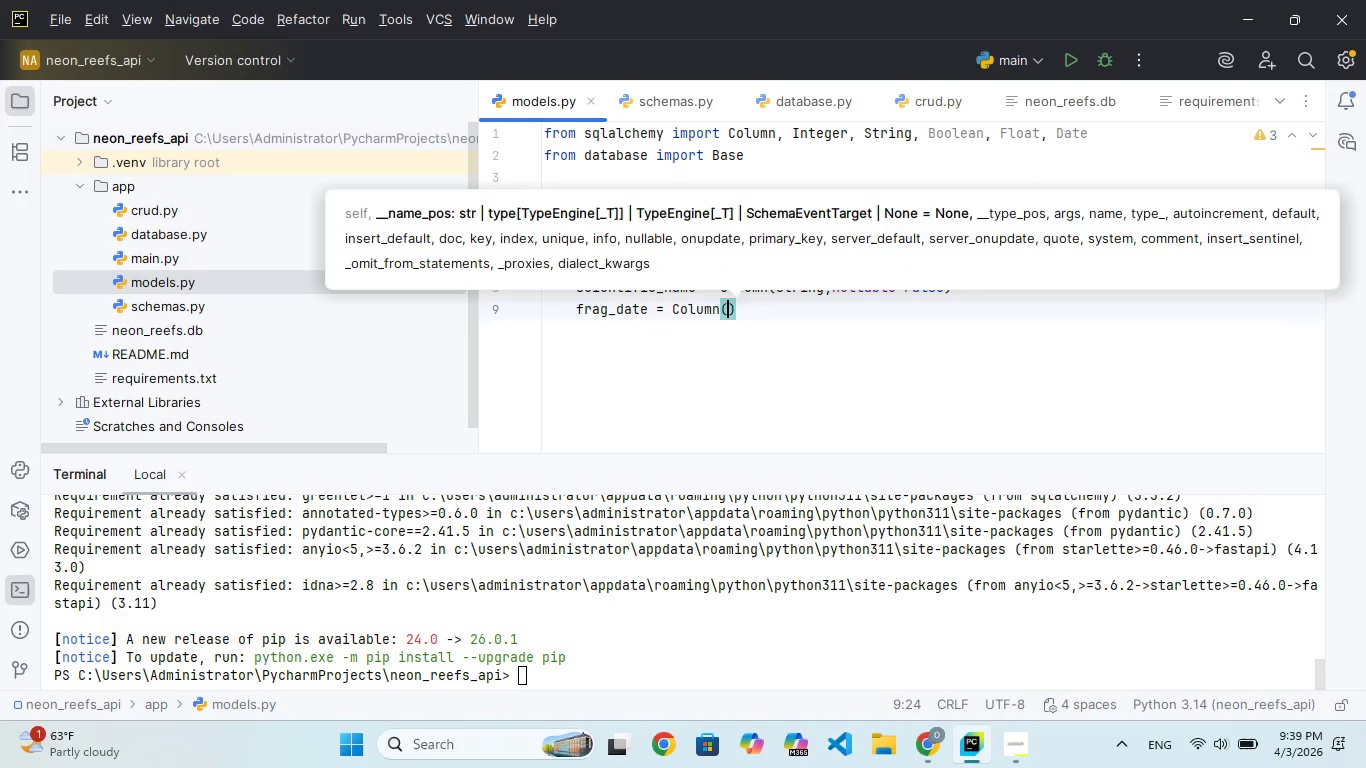 
key(CapsLock)
 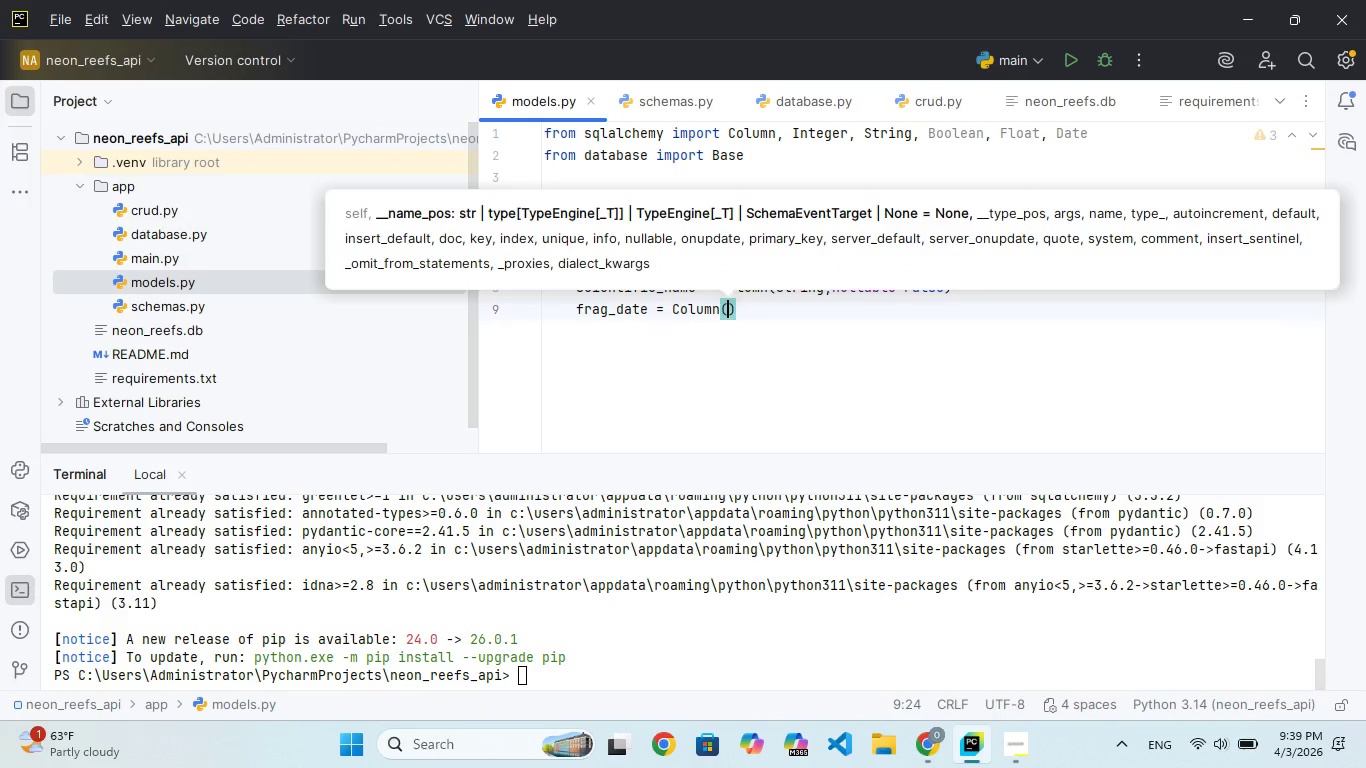 
key(D)
 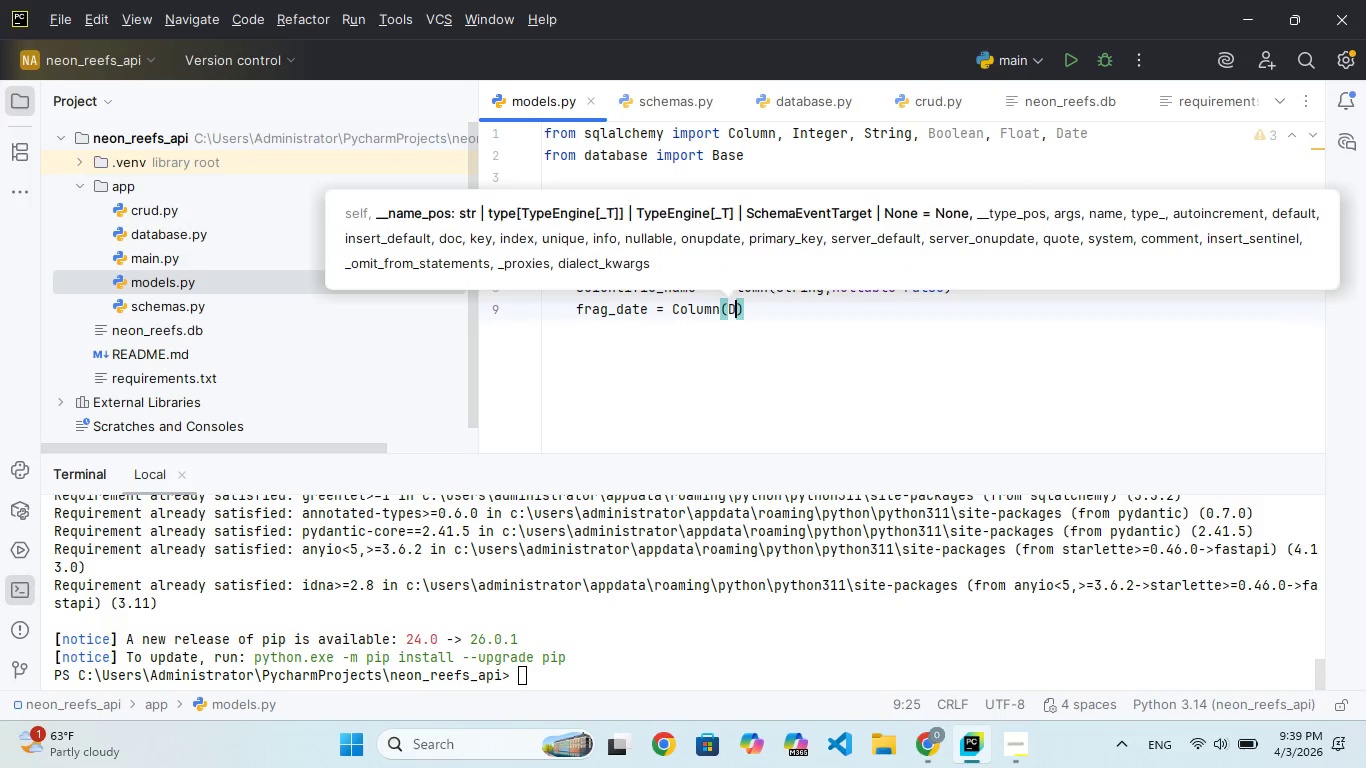 
key(CapsLock)
 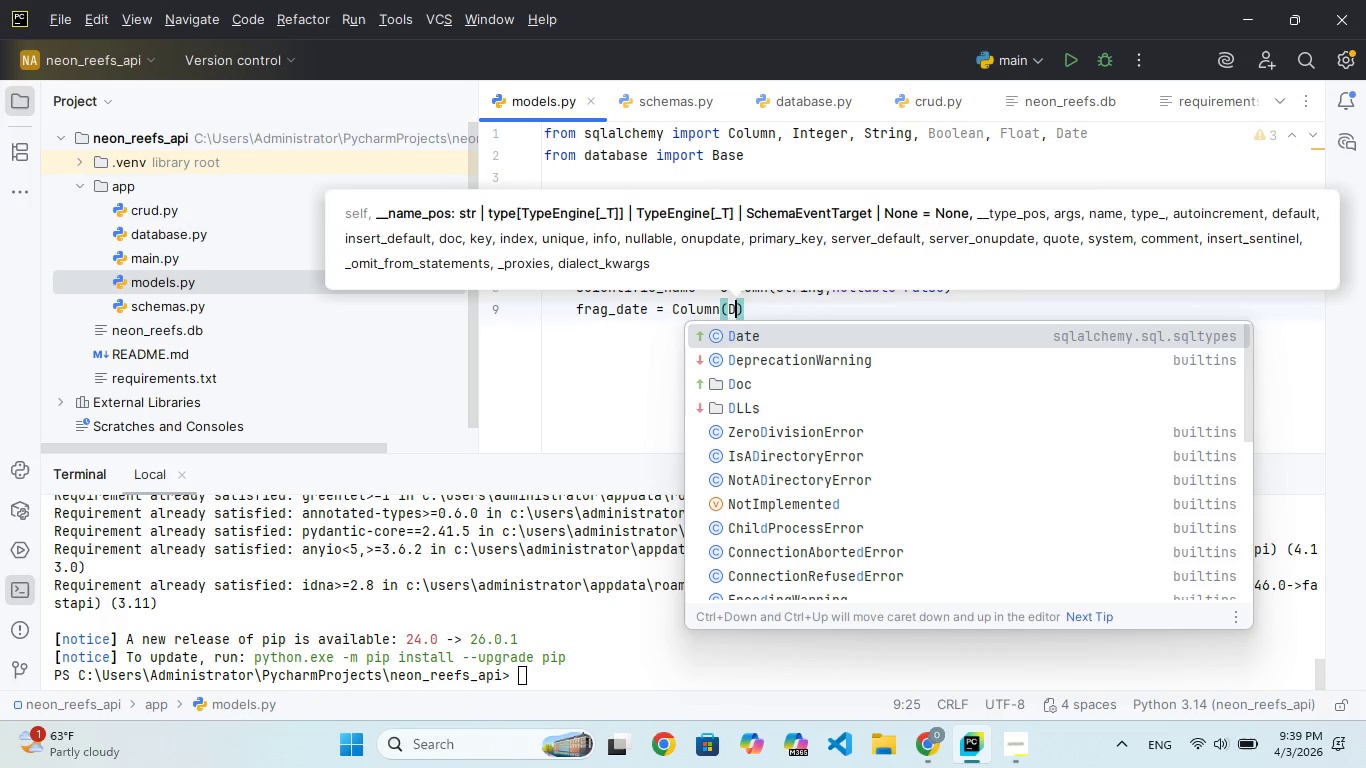 
hold_key(key=Enter, duration=0.39)
 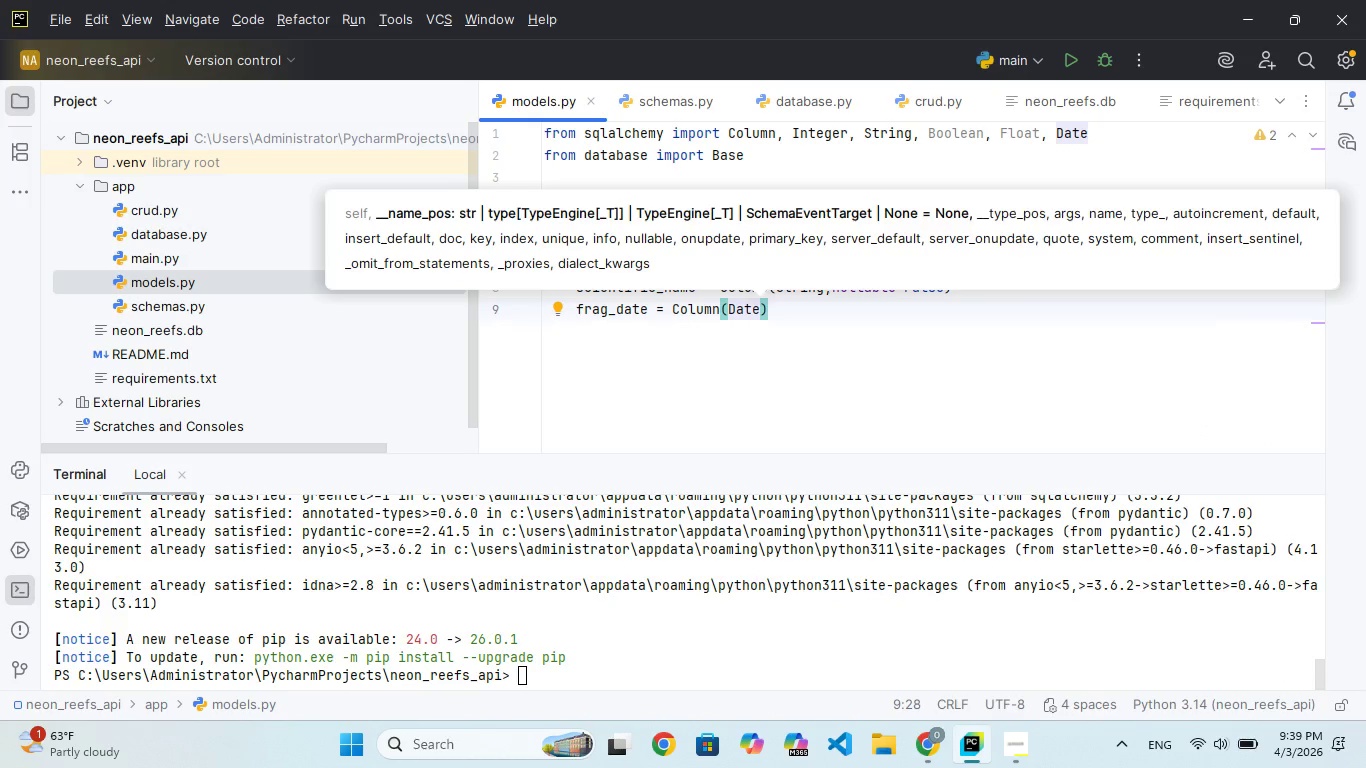 
type(, nulla)
 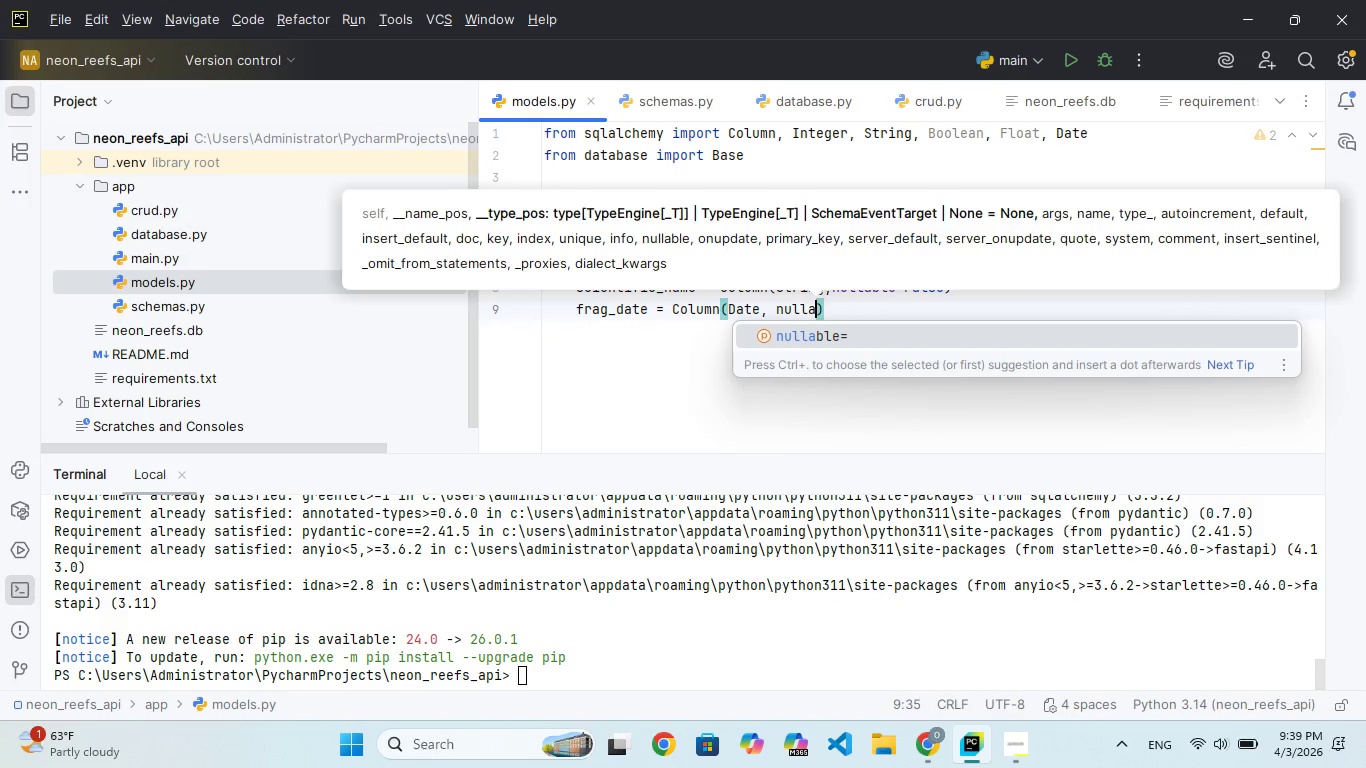 
key(Enter)
 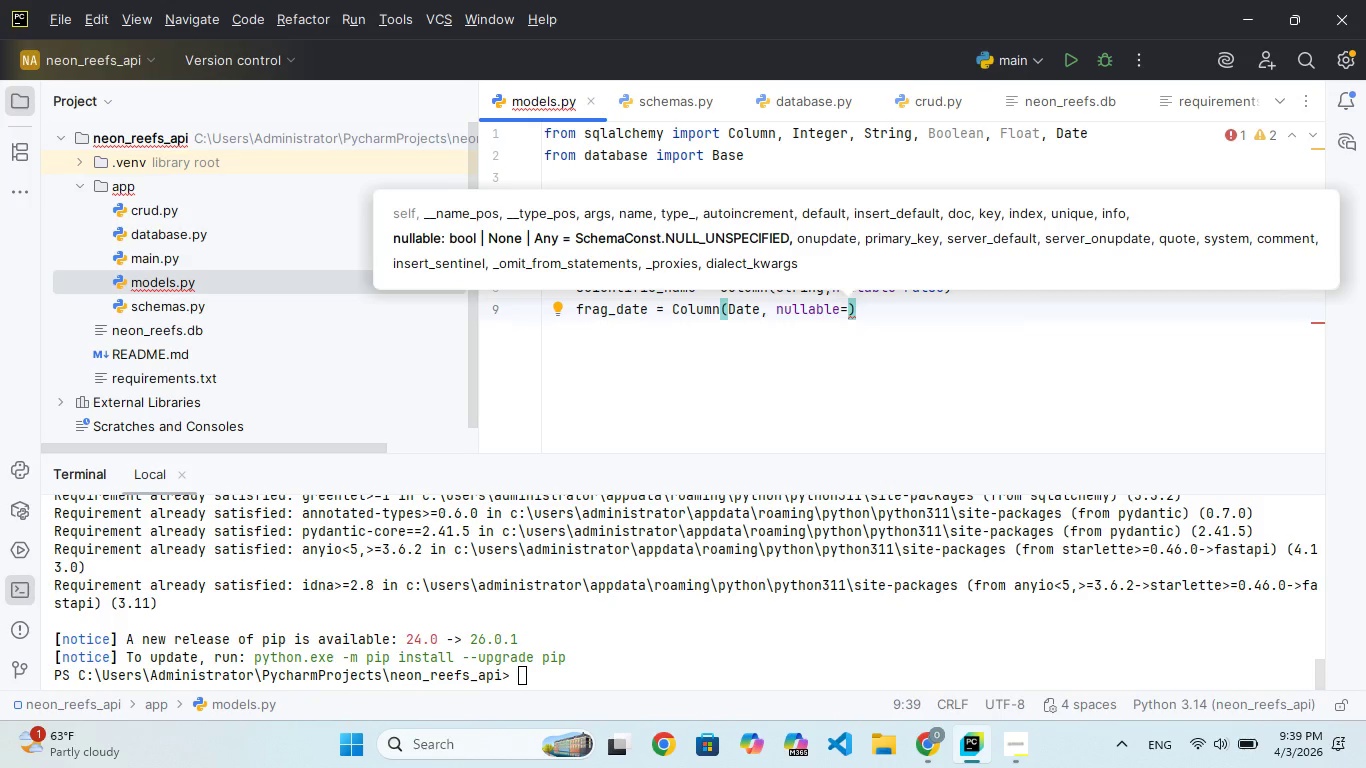 
wait(6.72)
 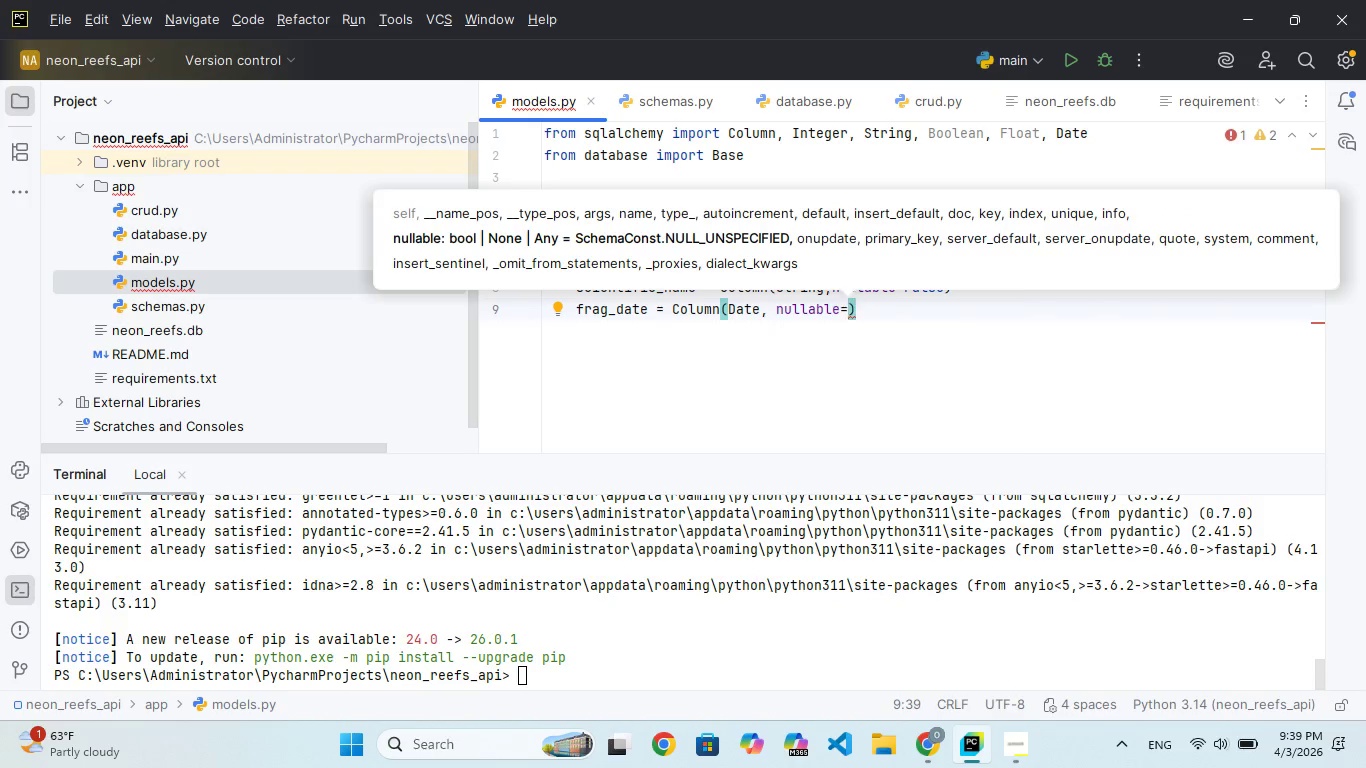 
type(False)
 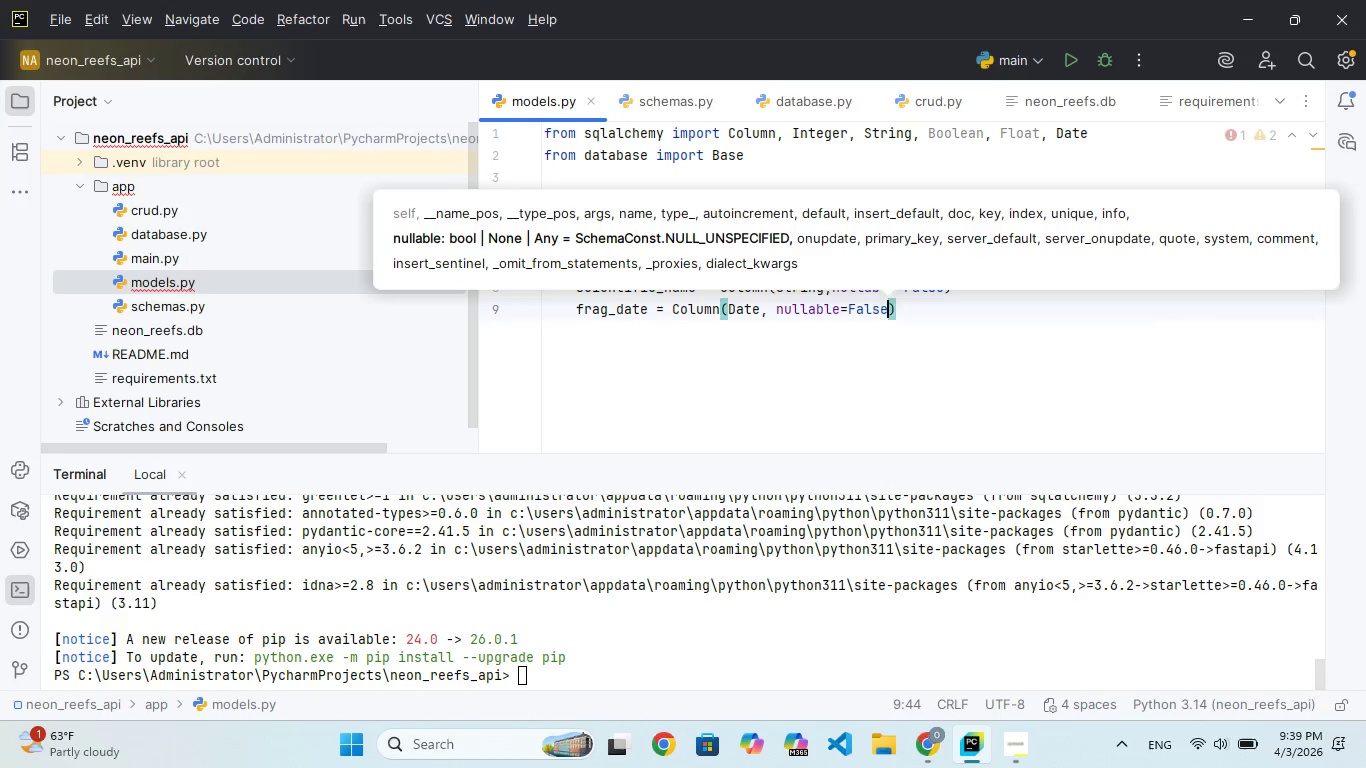 
key(ArrowRight)
 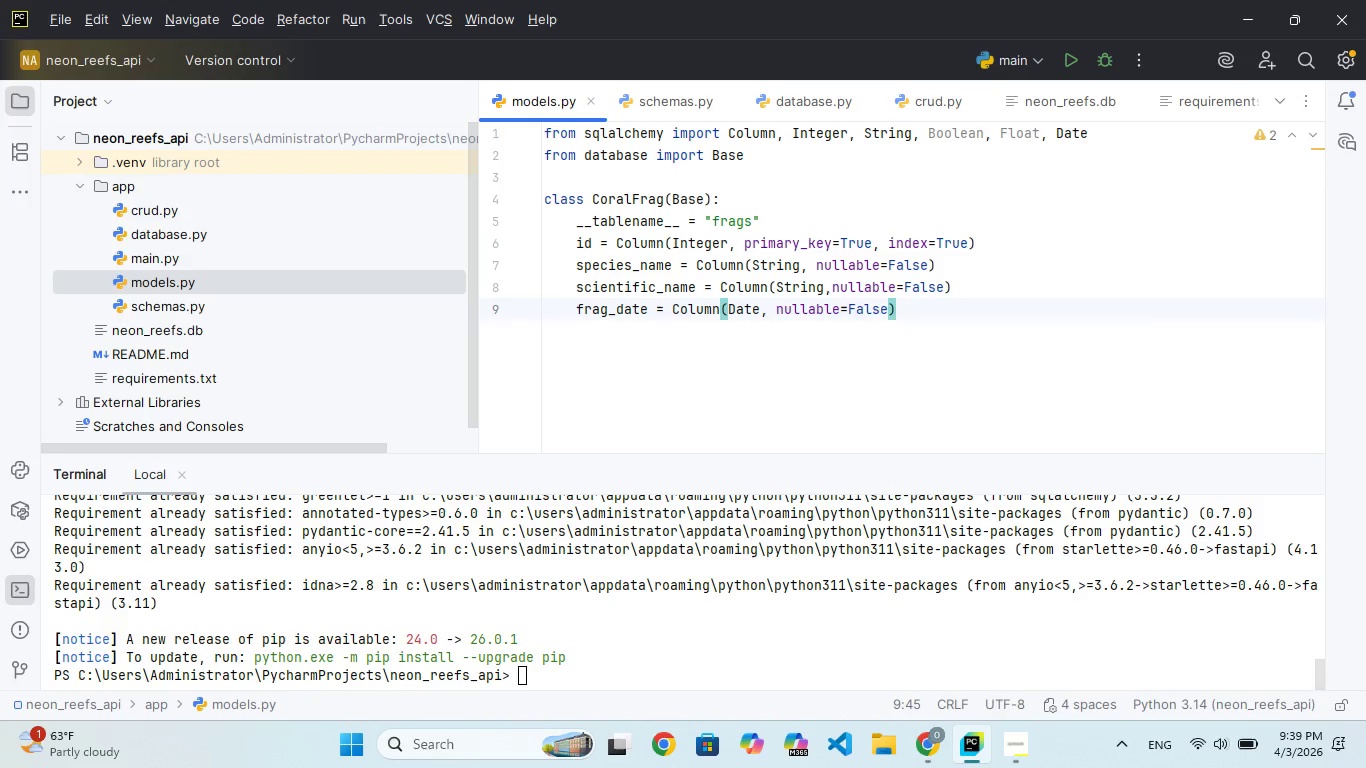 
key(Enter)
 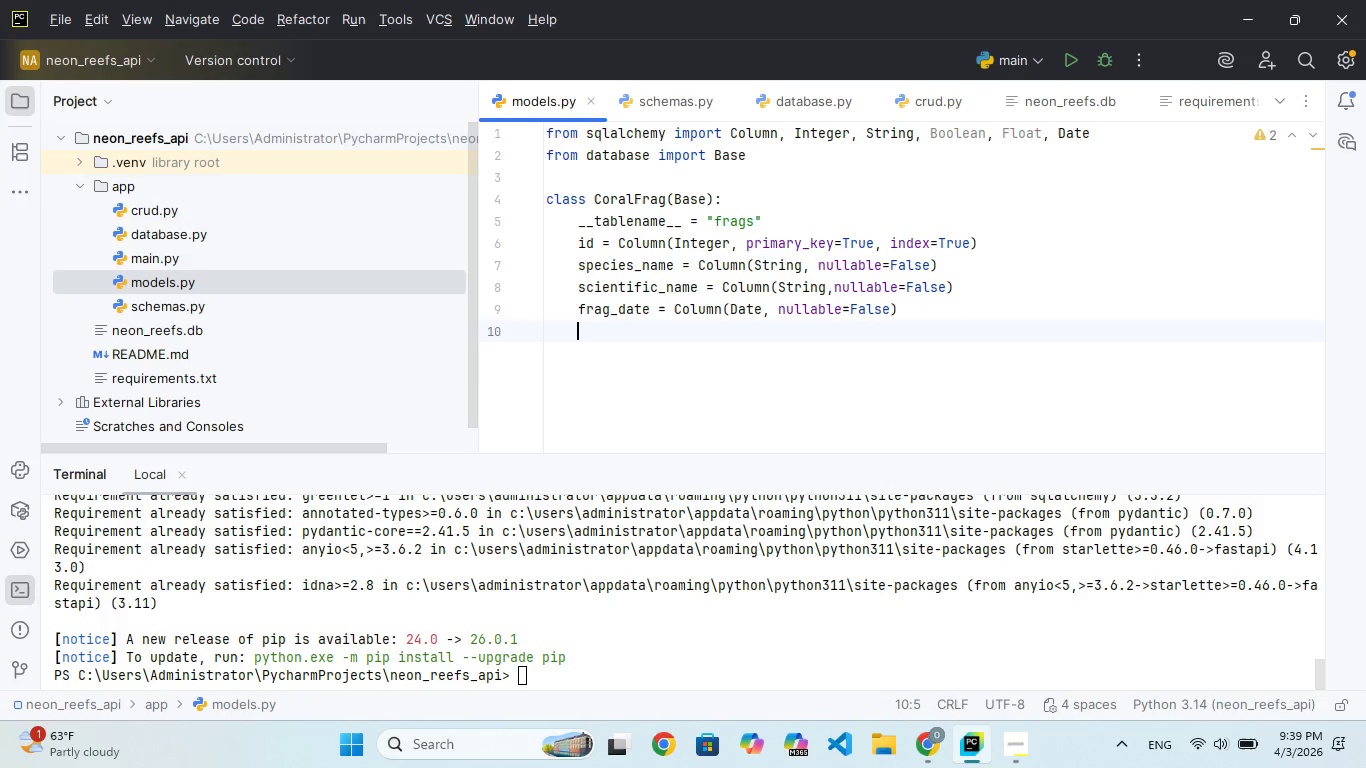 
wait(7.95)
 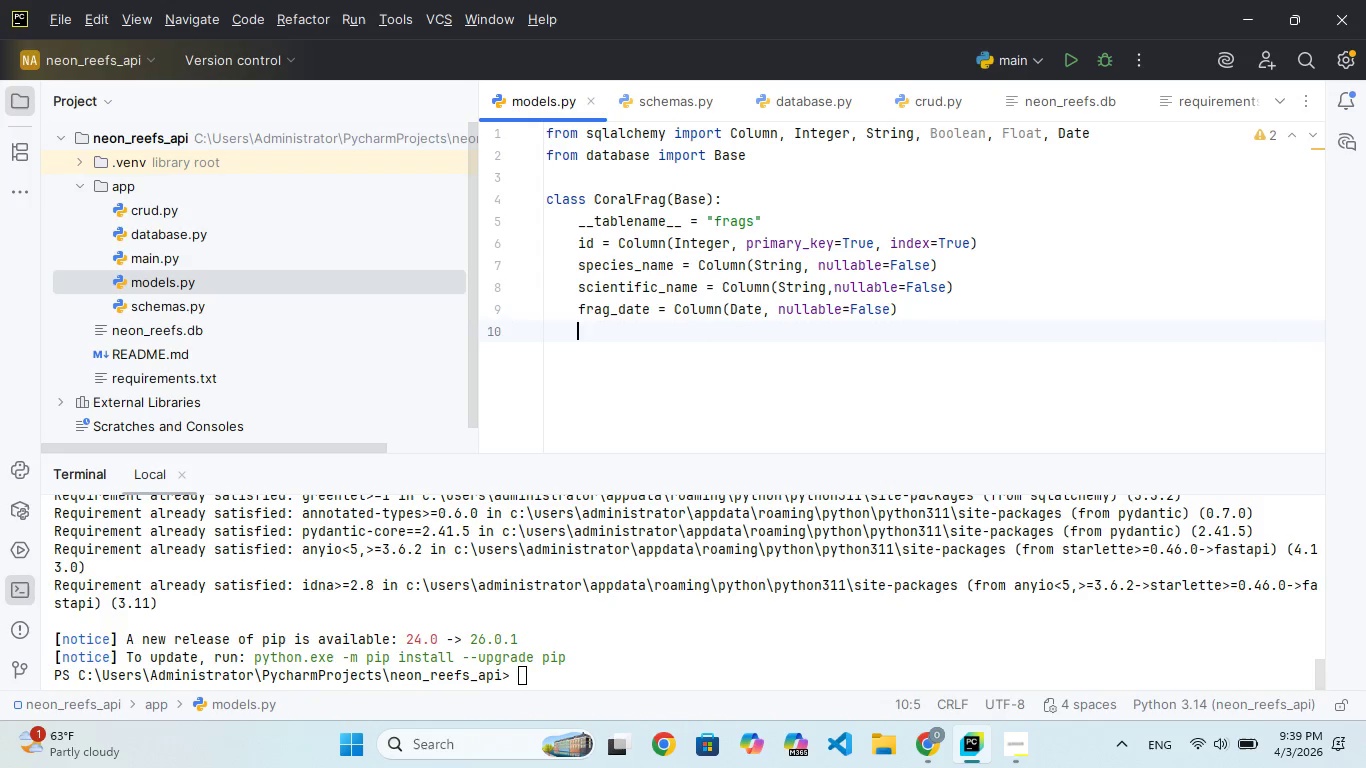 
type(pr_requiren)
key(Backspace)
type(mnt)
 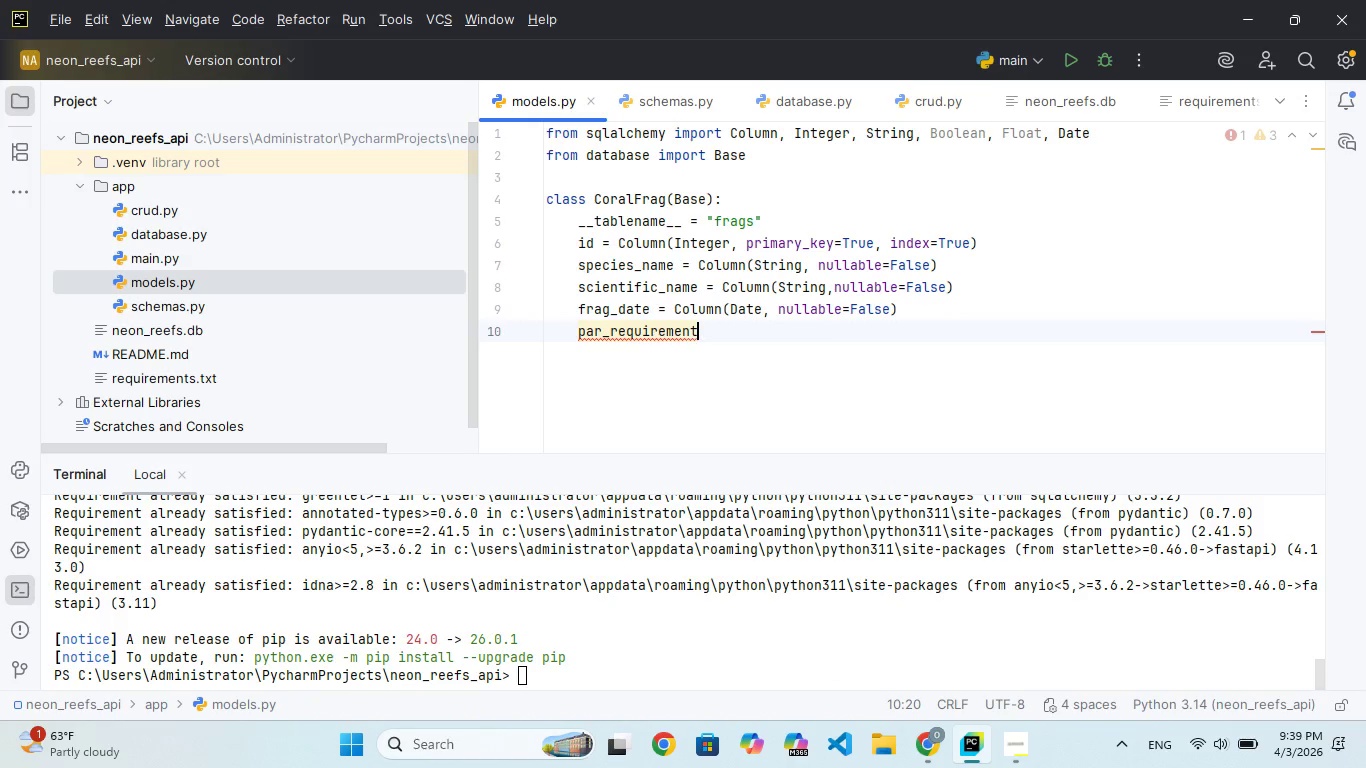 
hold_key(key=A, duration=0.39)
 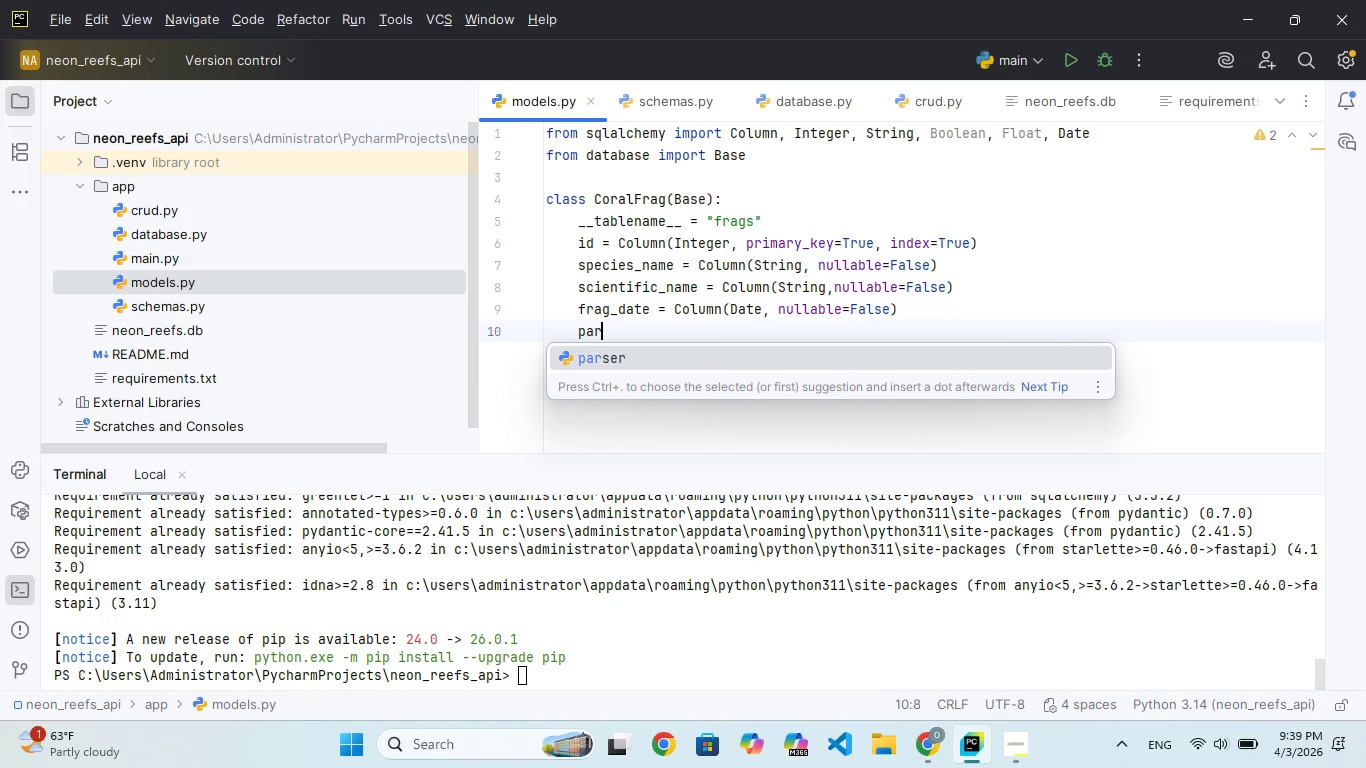 
wait(7.14)
 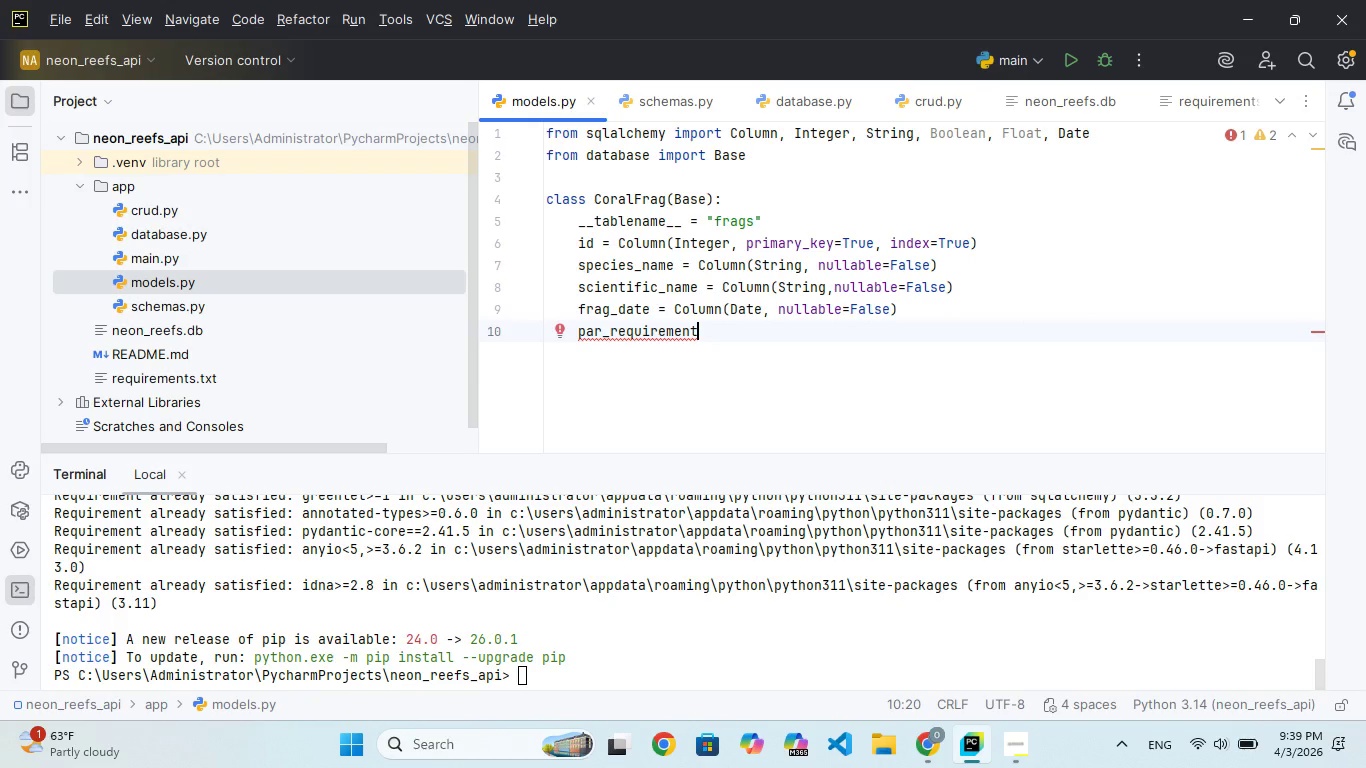 
key(Space)
 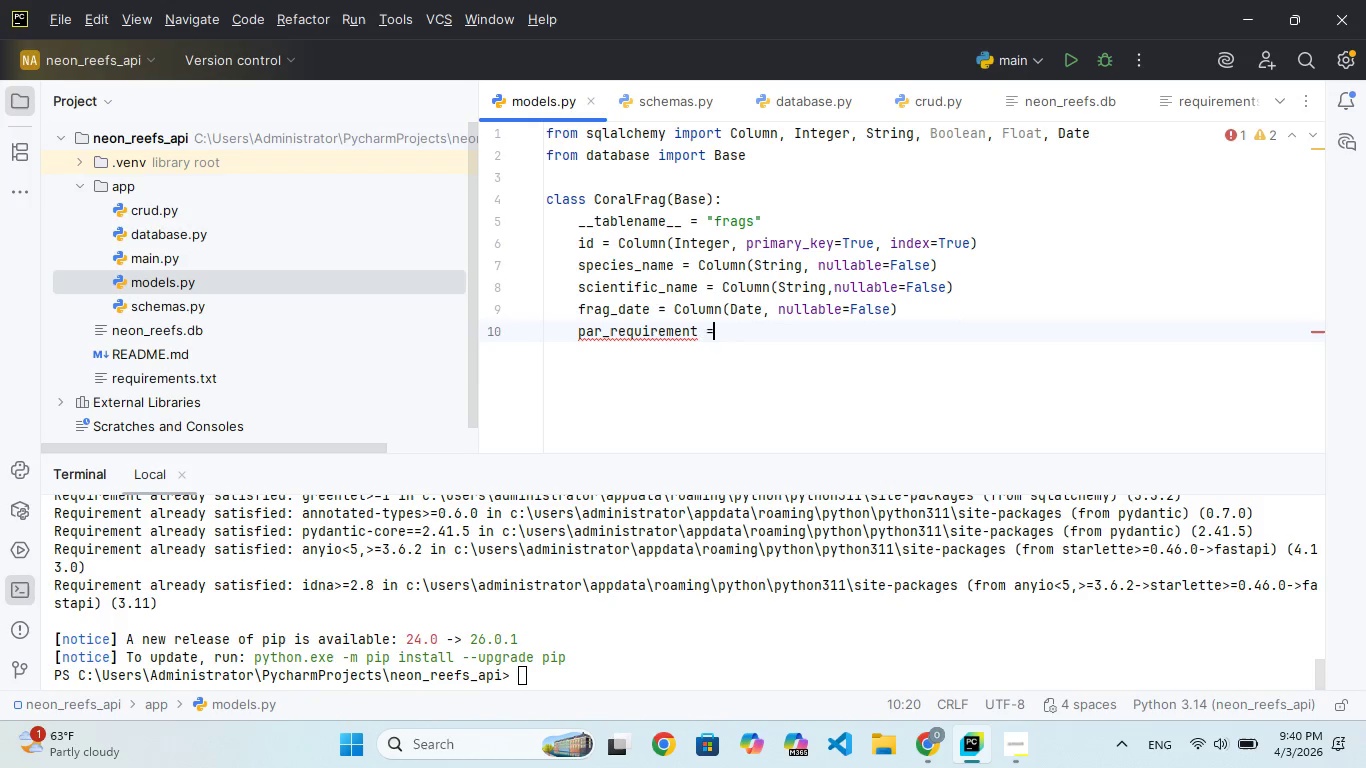 
key(Equal)
 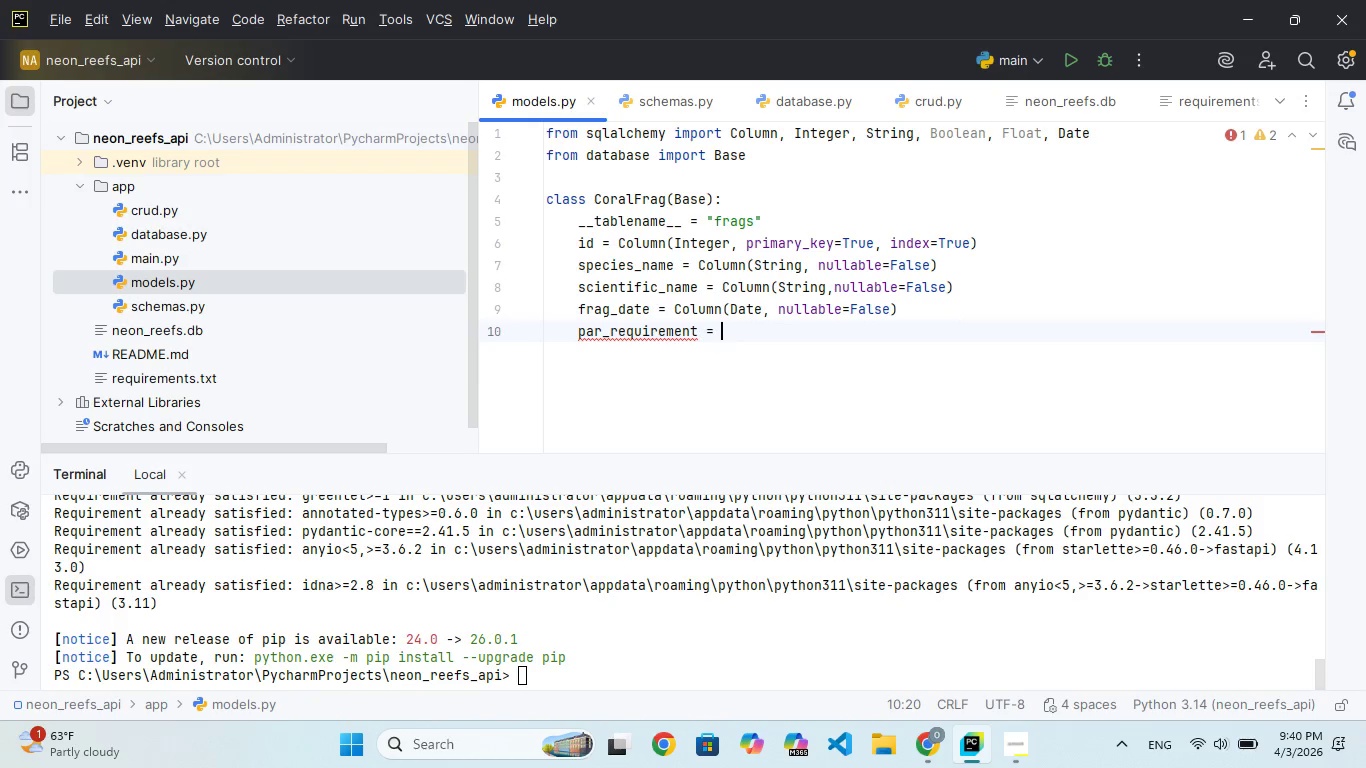 
key(Space)
 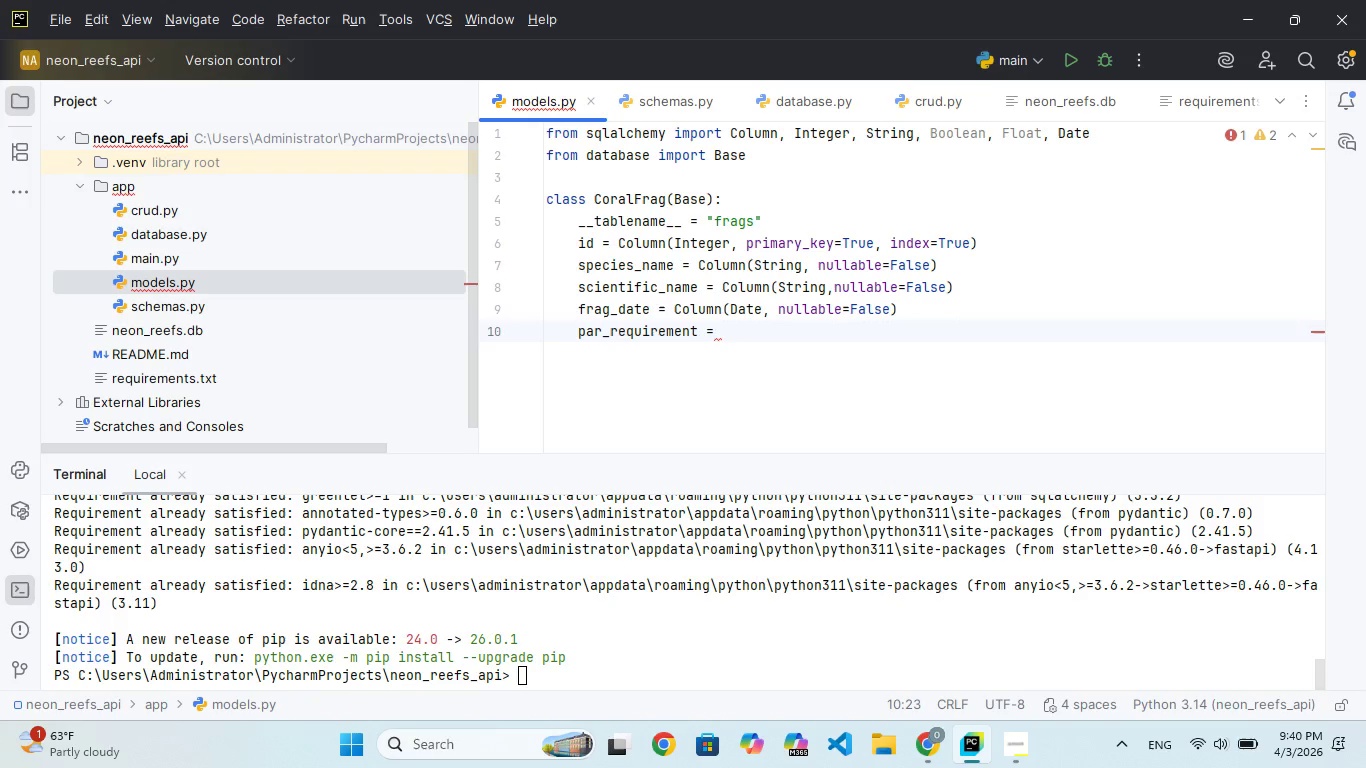 
key(CapsLock)
 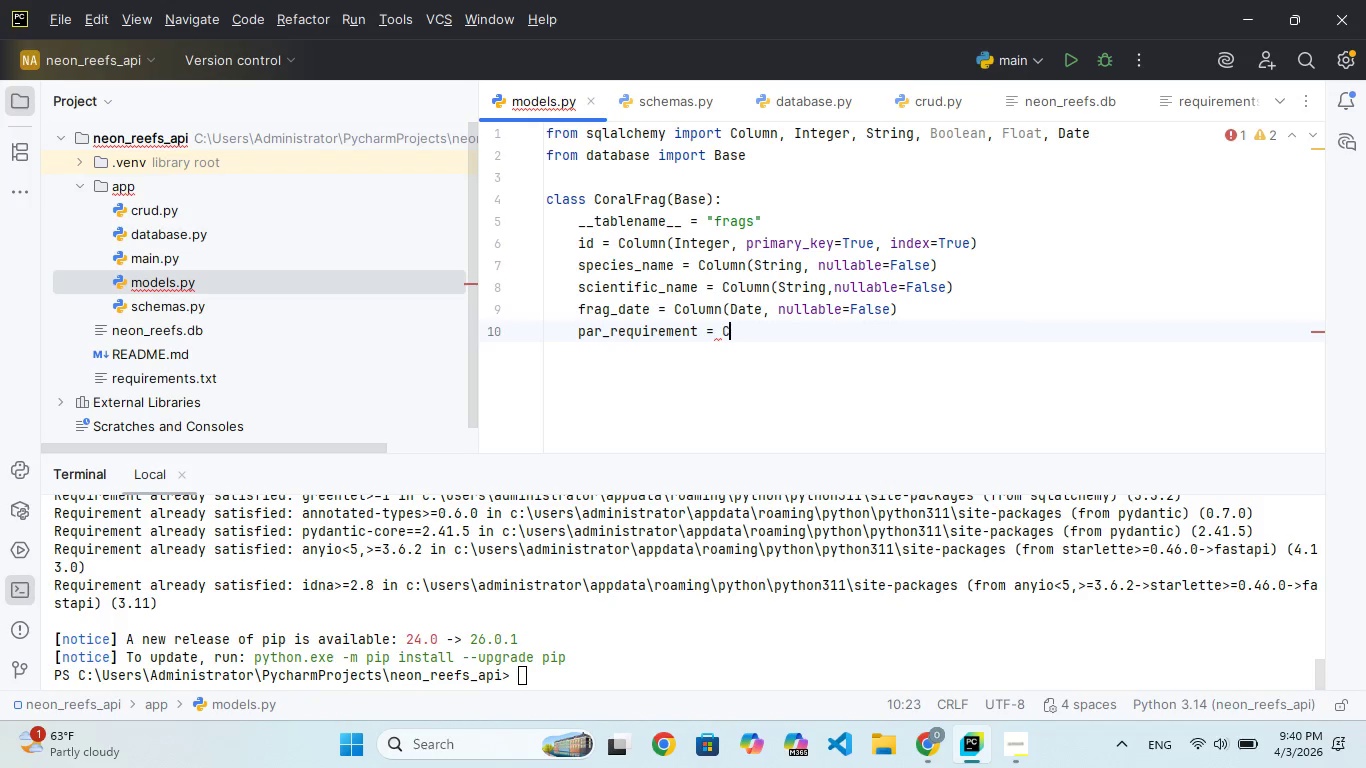 
key(C)
 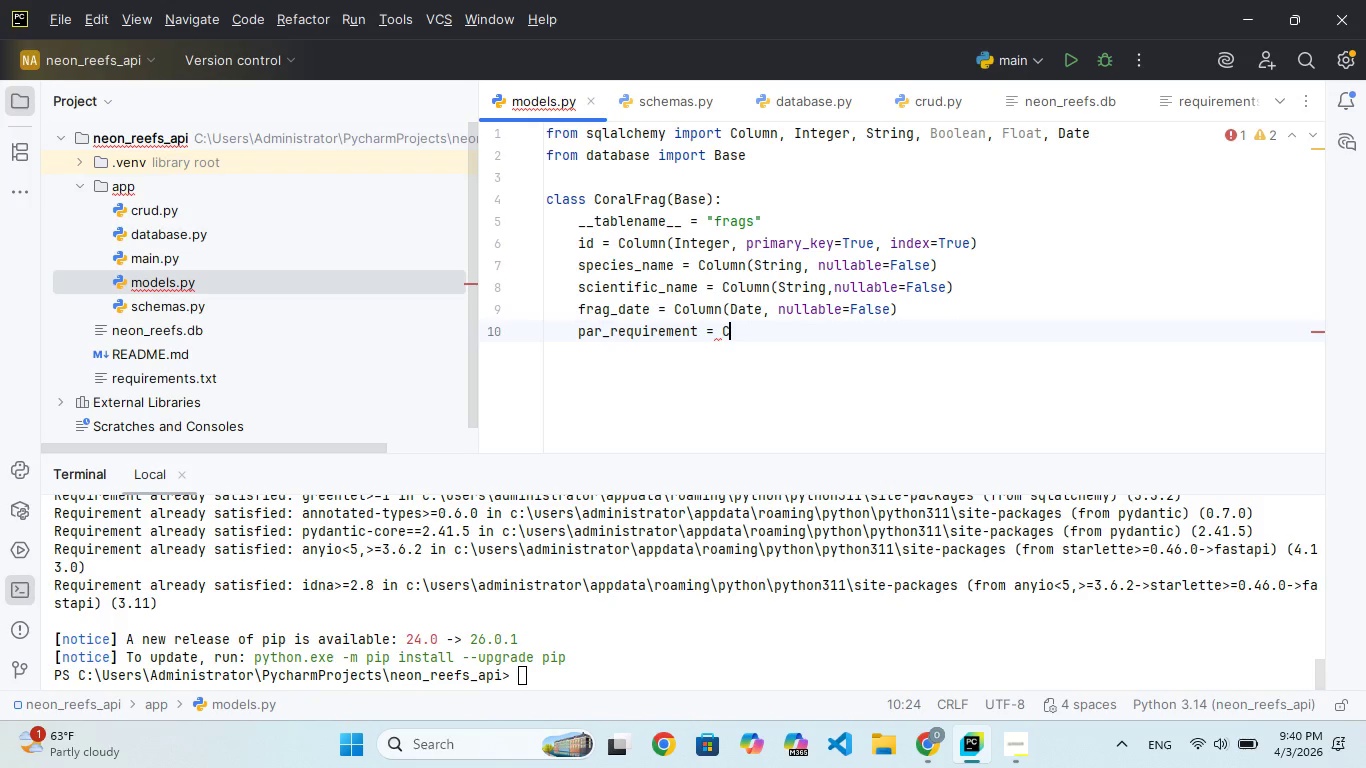 
key(CapsLock)
 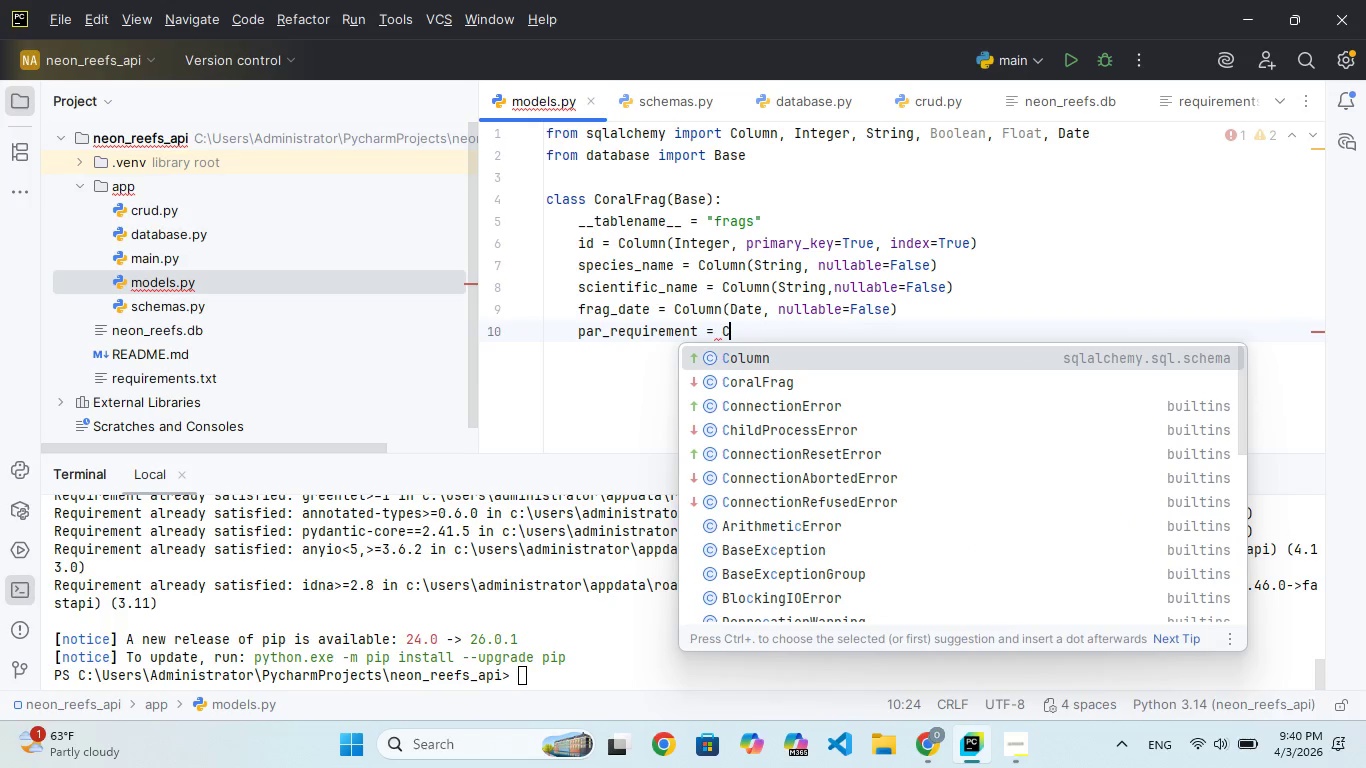 
key(Enter)
 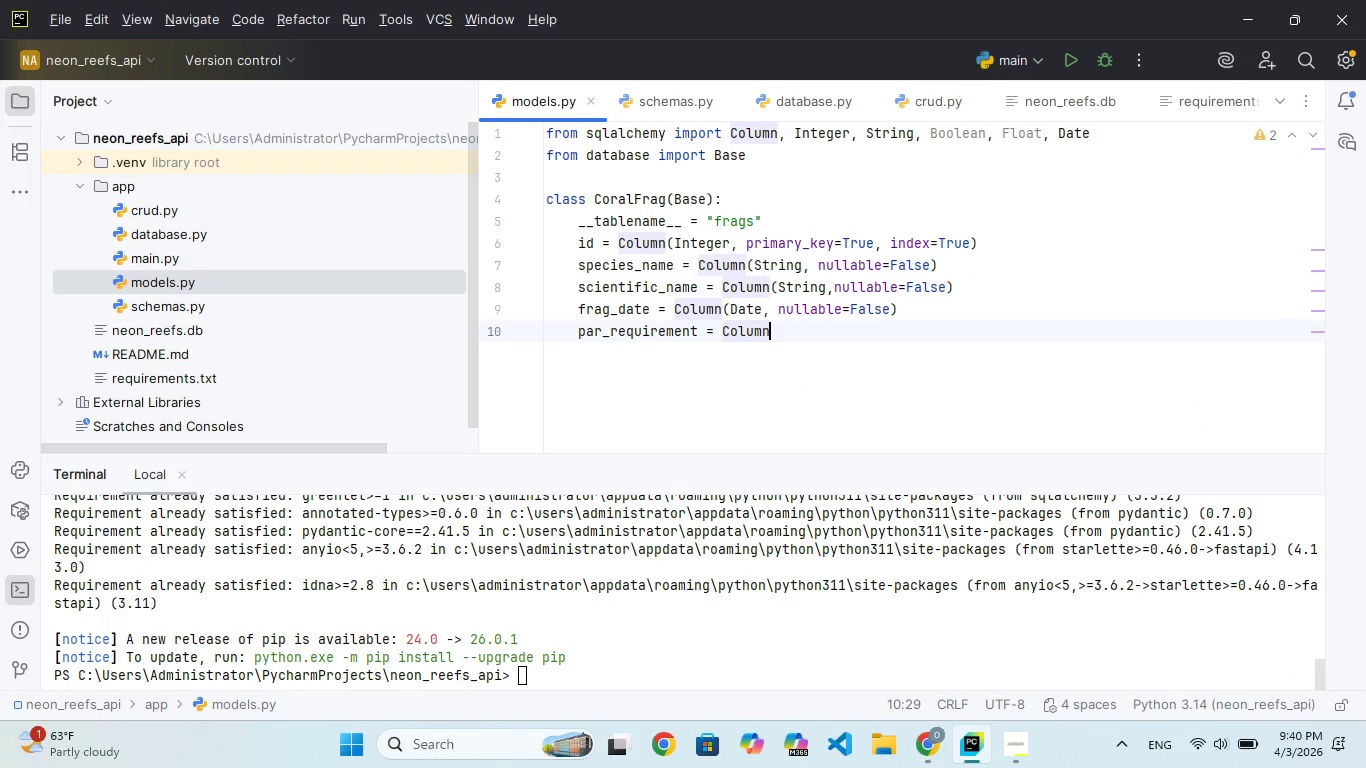 
key(Shift+9)
 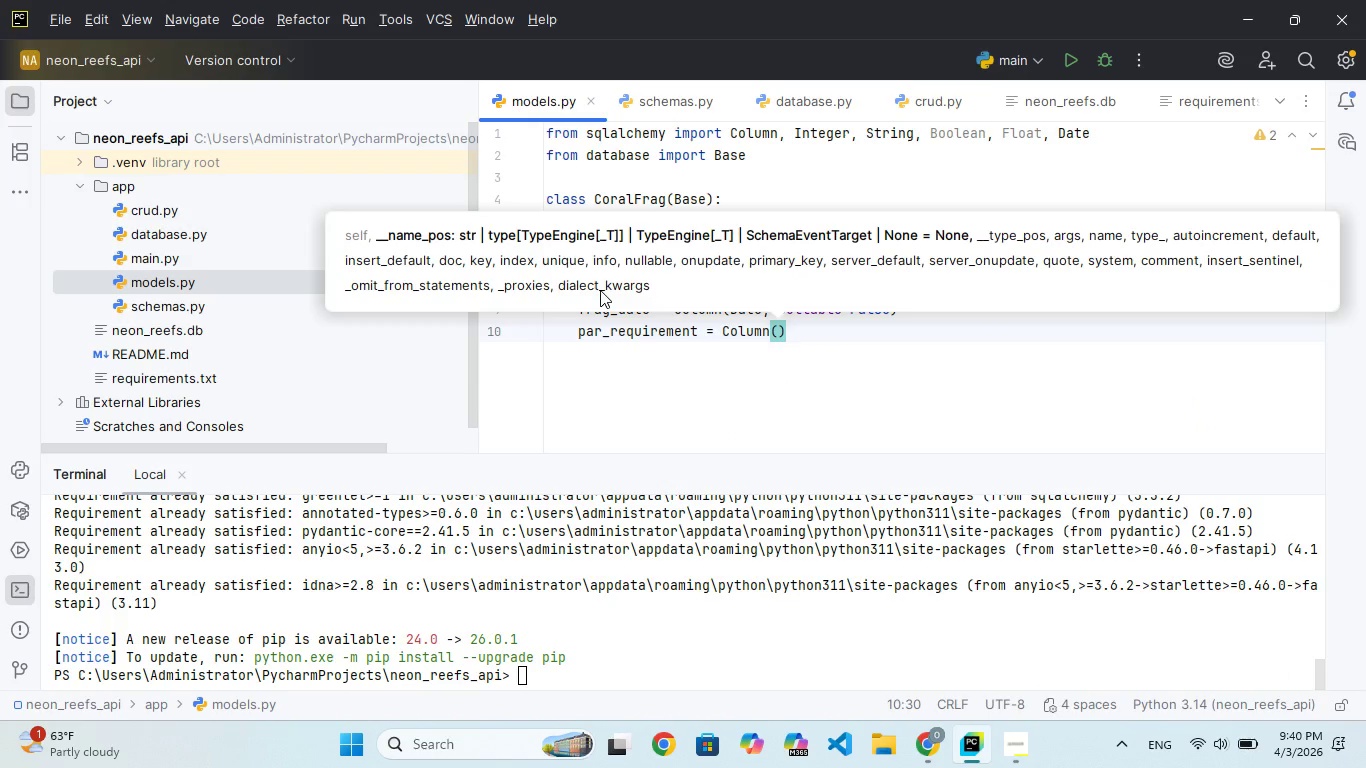 
wait(10.12)
 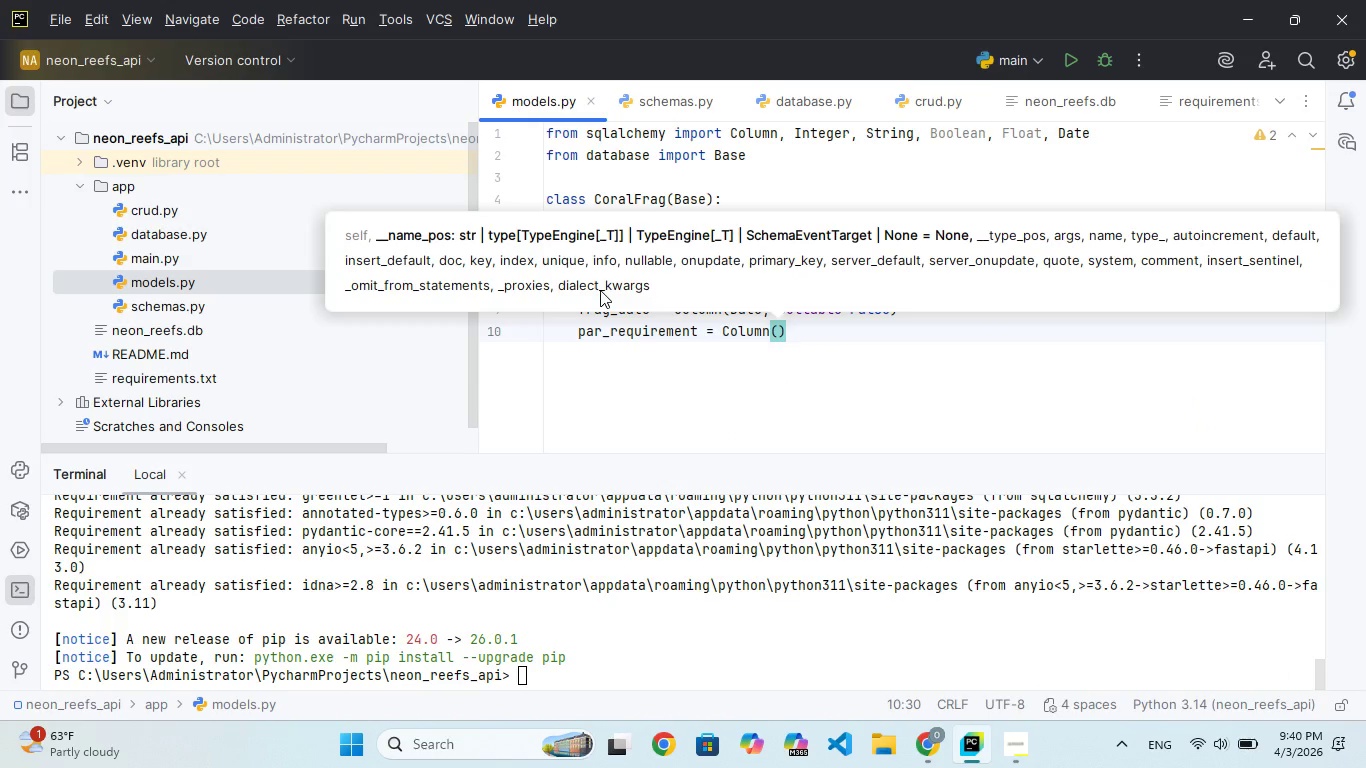 
key(CapsLock)
 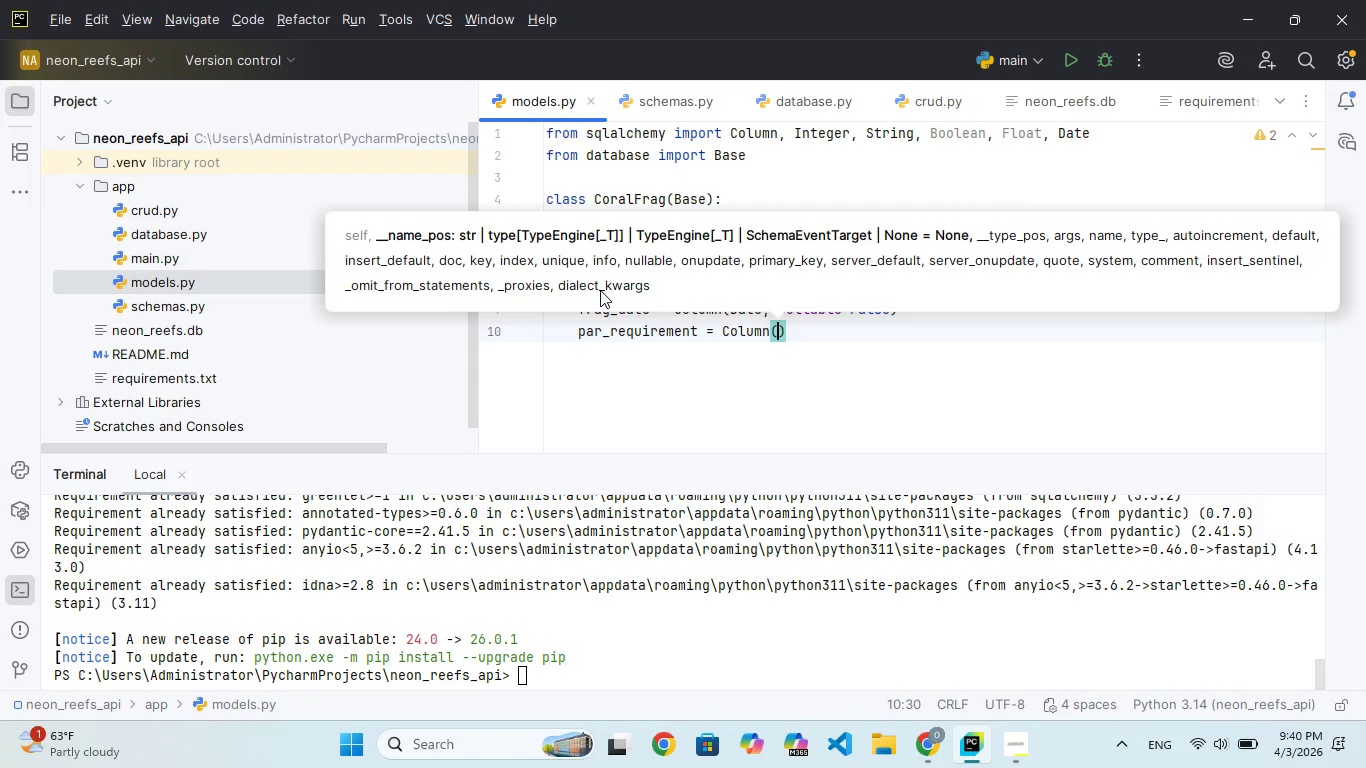 
key(I)
 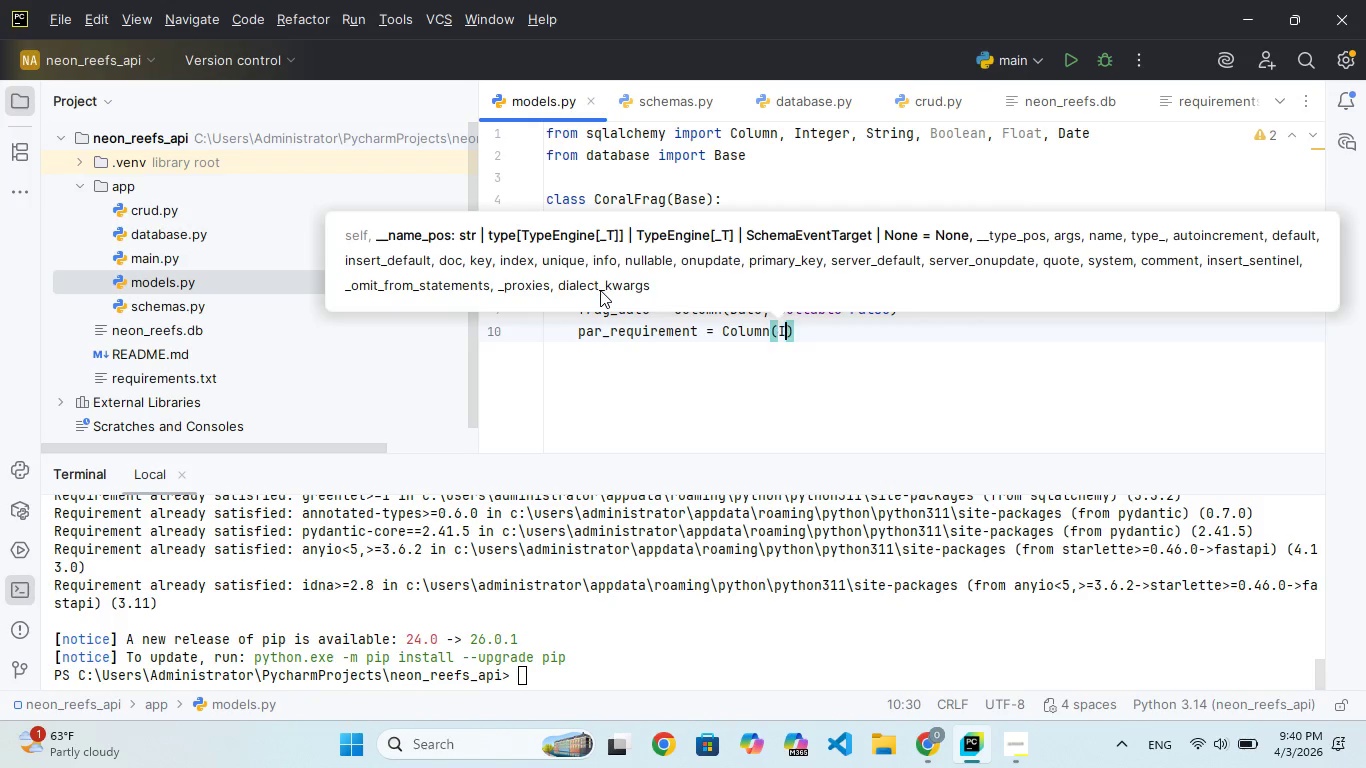 
key(CapsLock)
 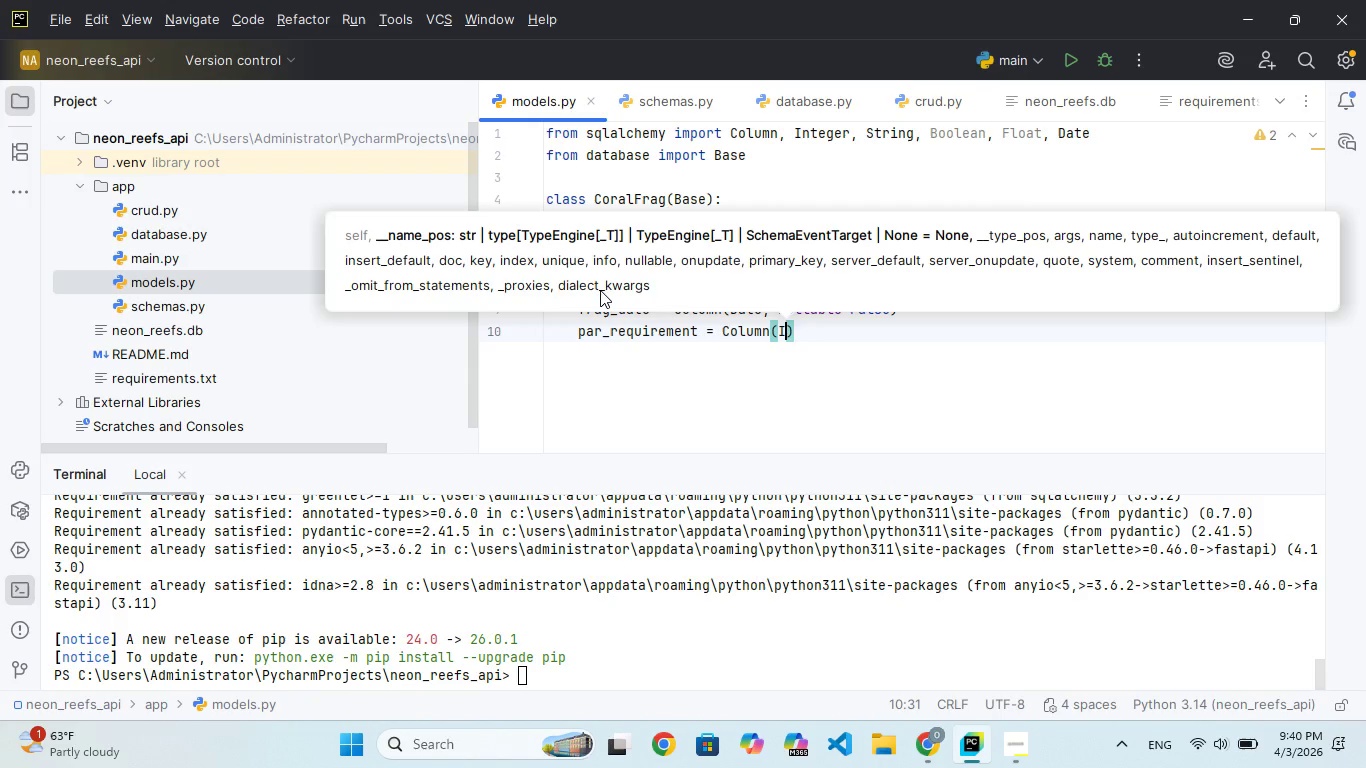 
key(N)
 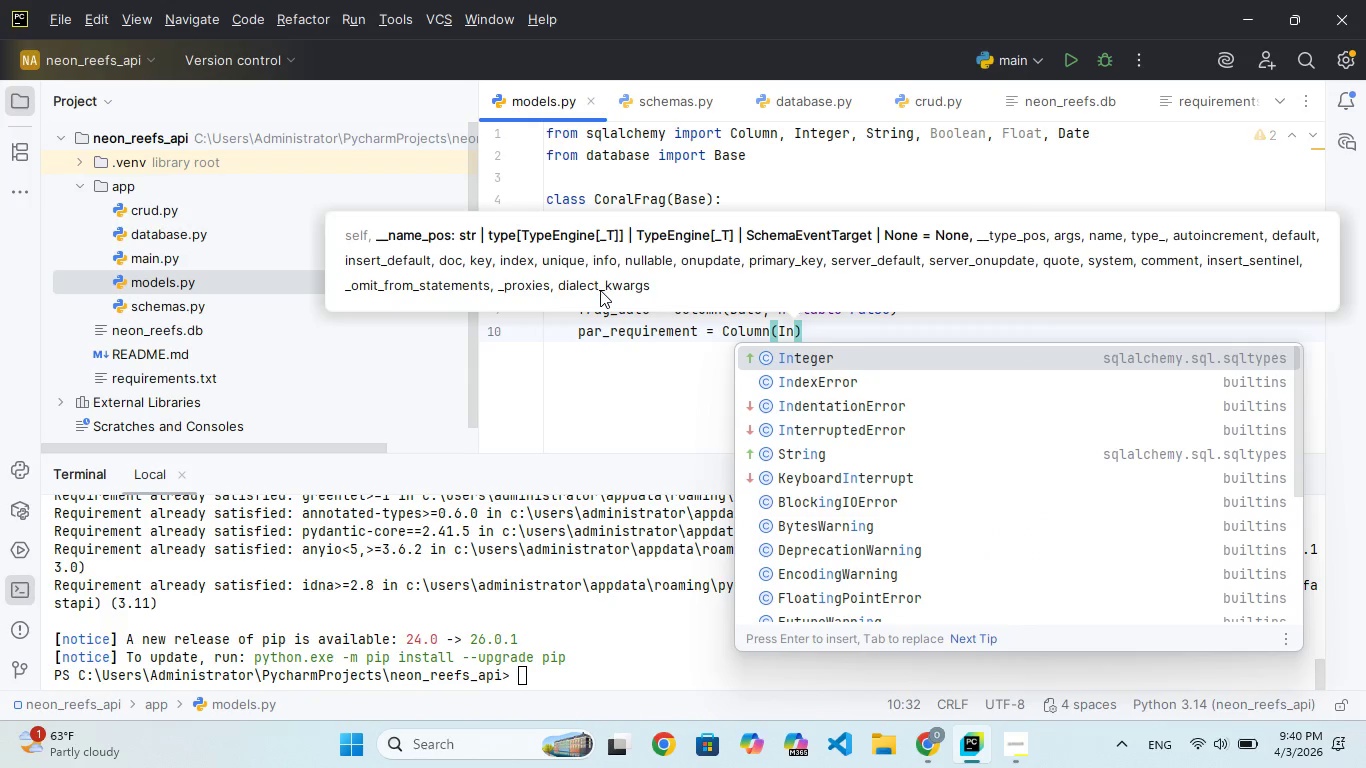 
key(Enter)
 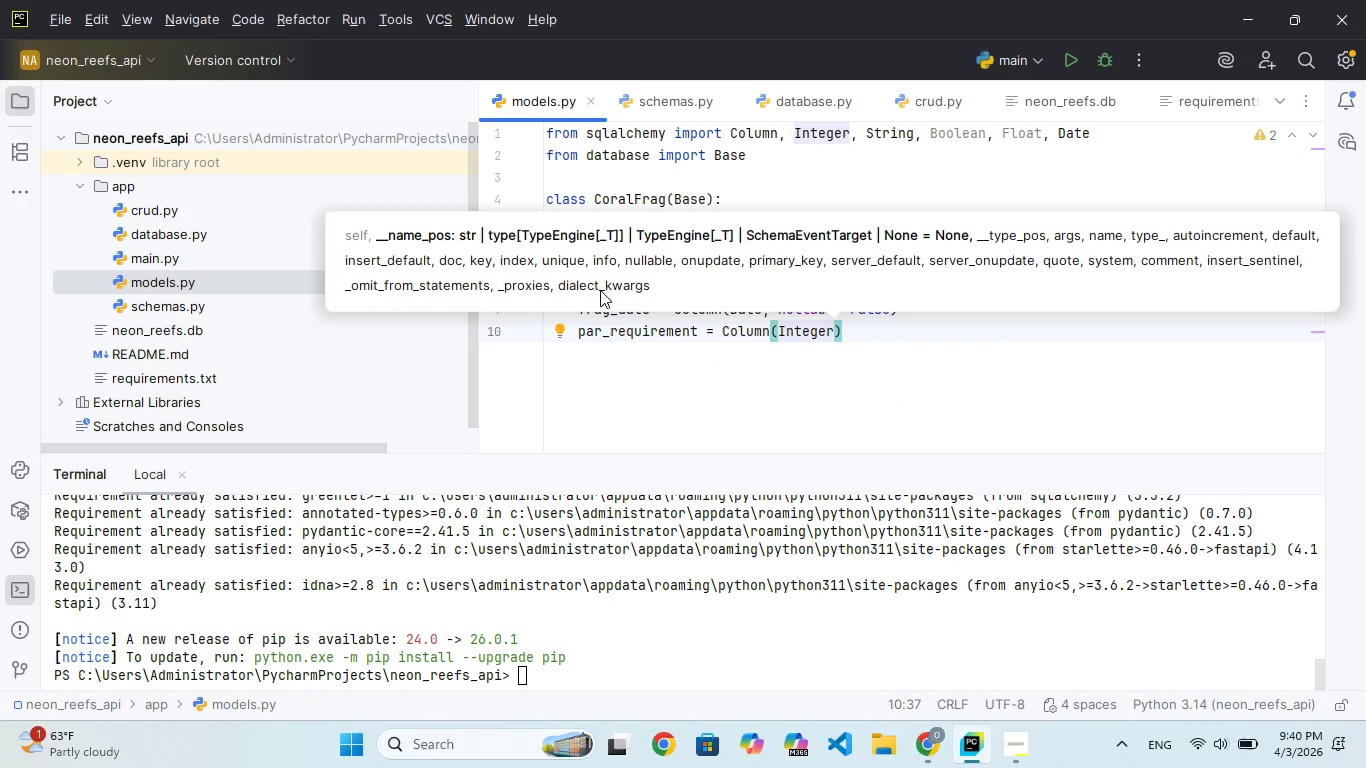 
type(, null)
 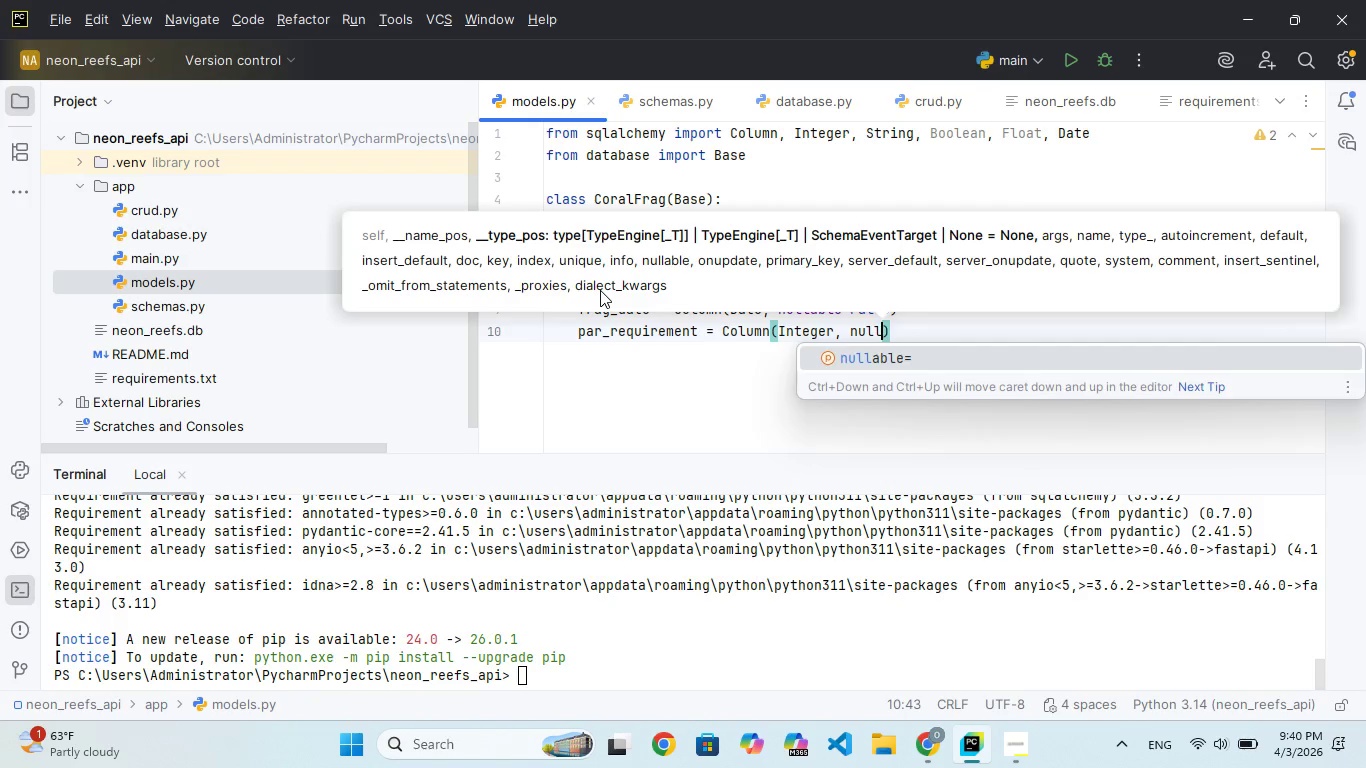 
key(Enter)
 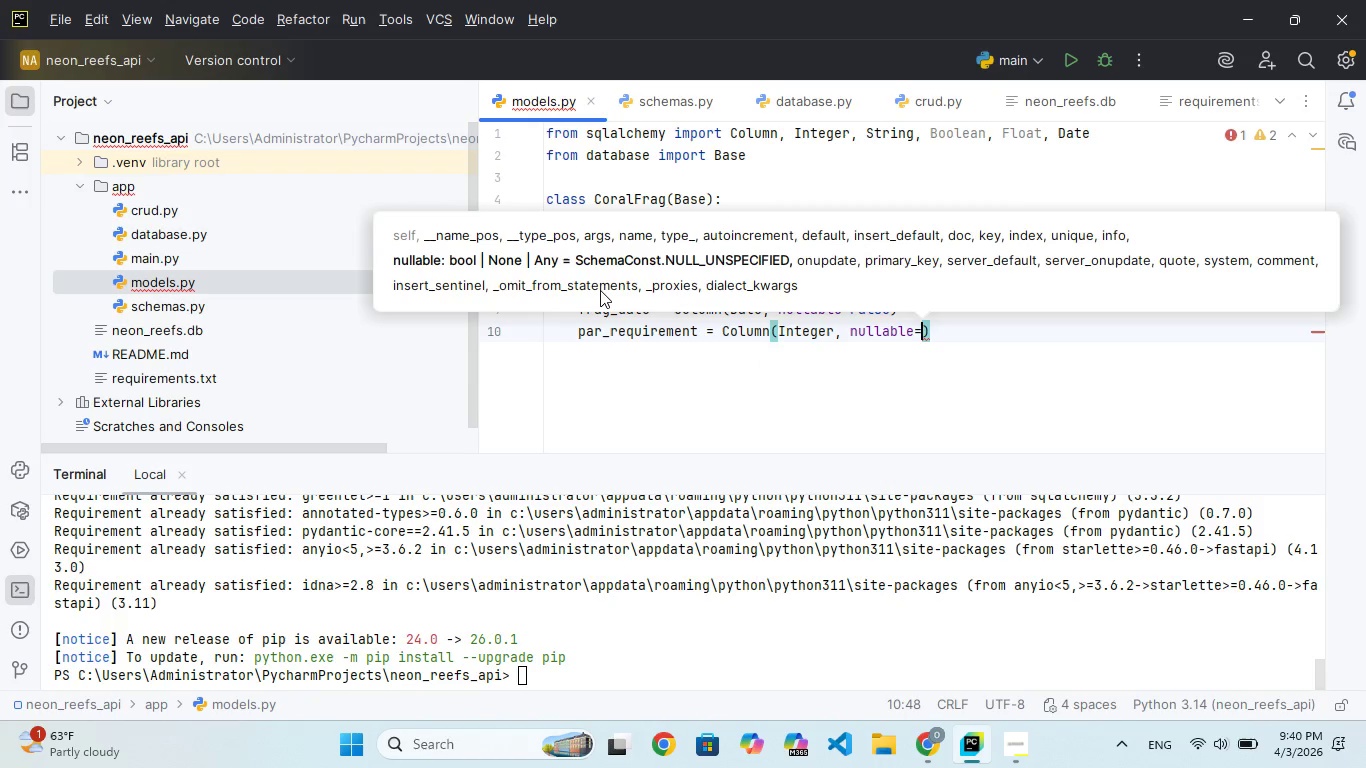 
type(False)
 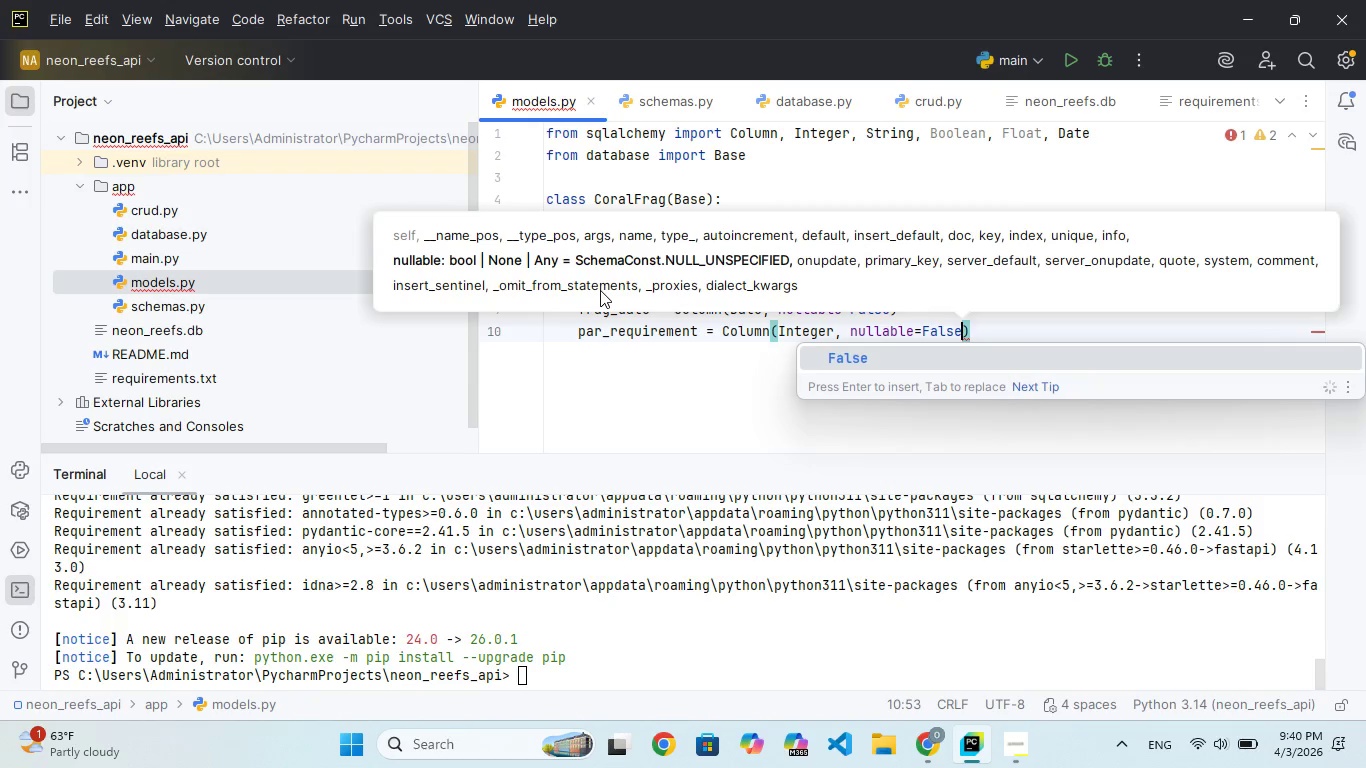 
key(ArrowRight)
 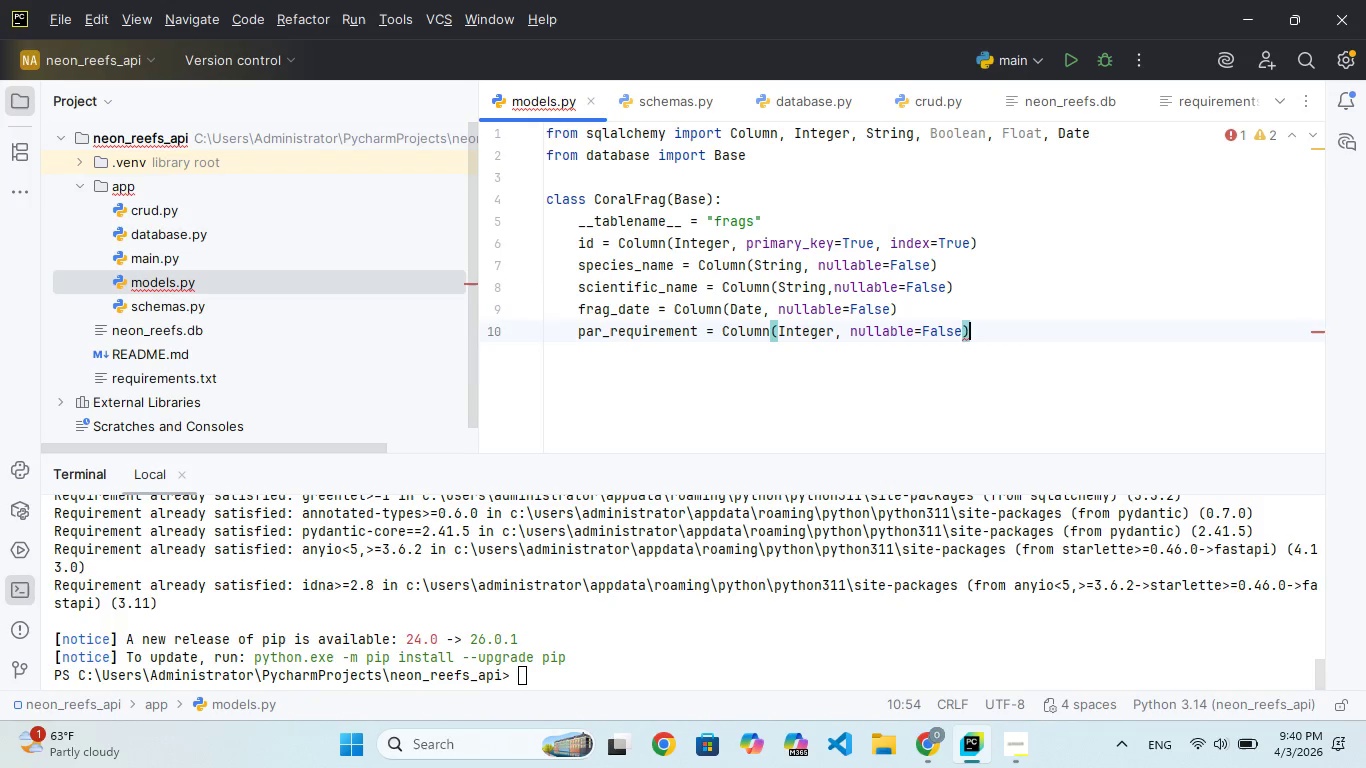 
key(Enter)
 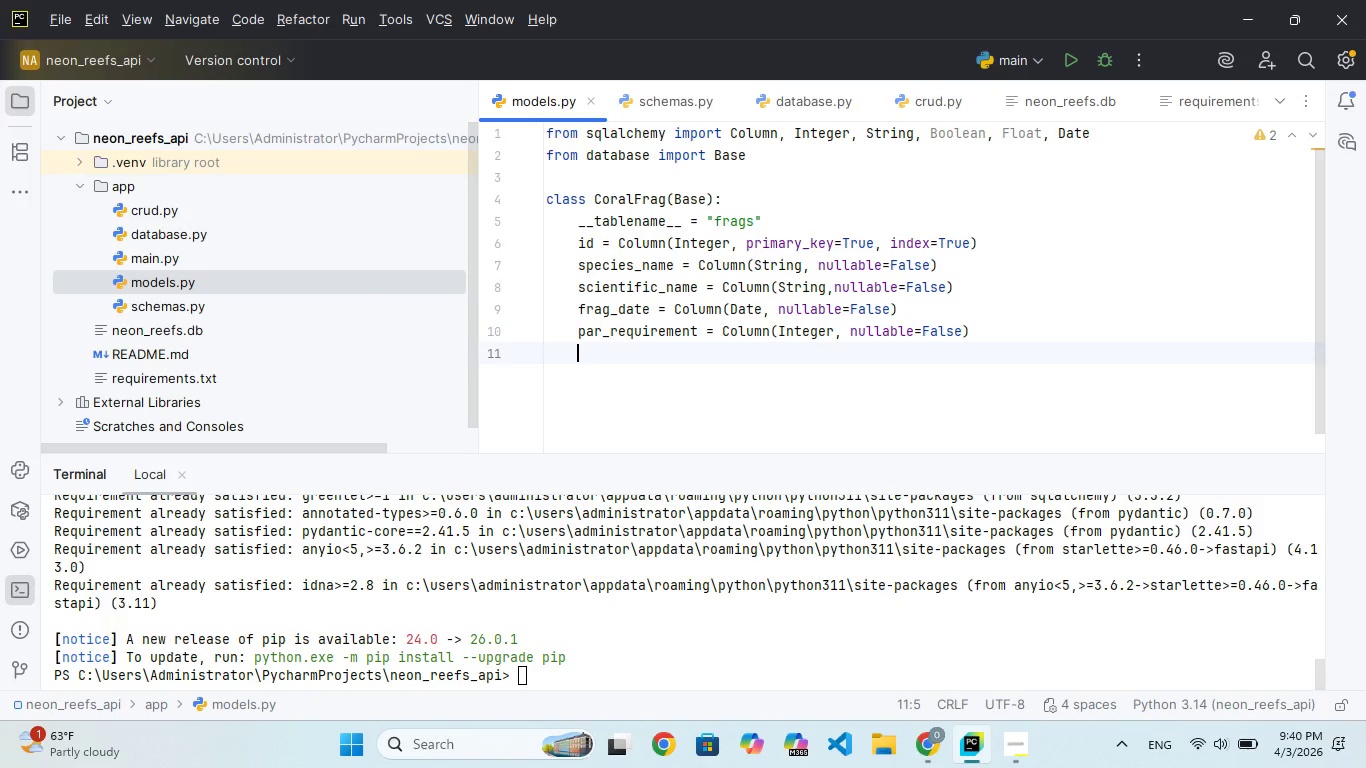 
wait(6.62)
 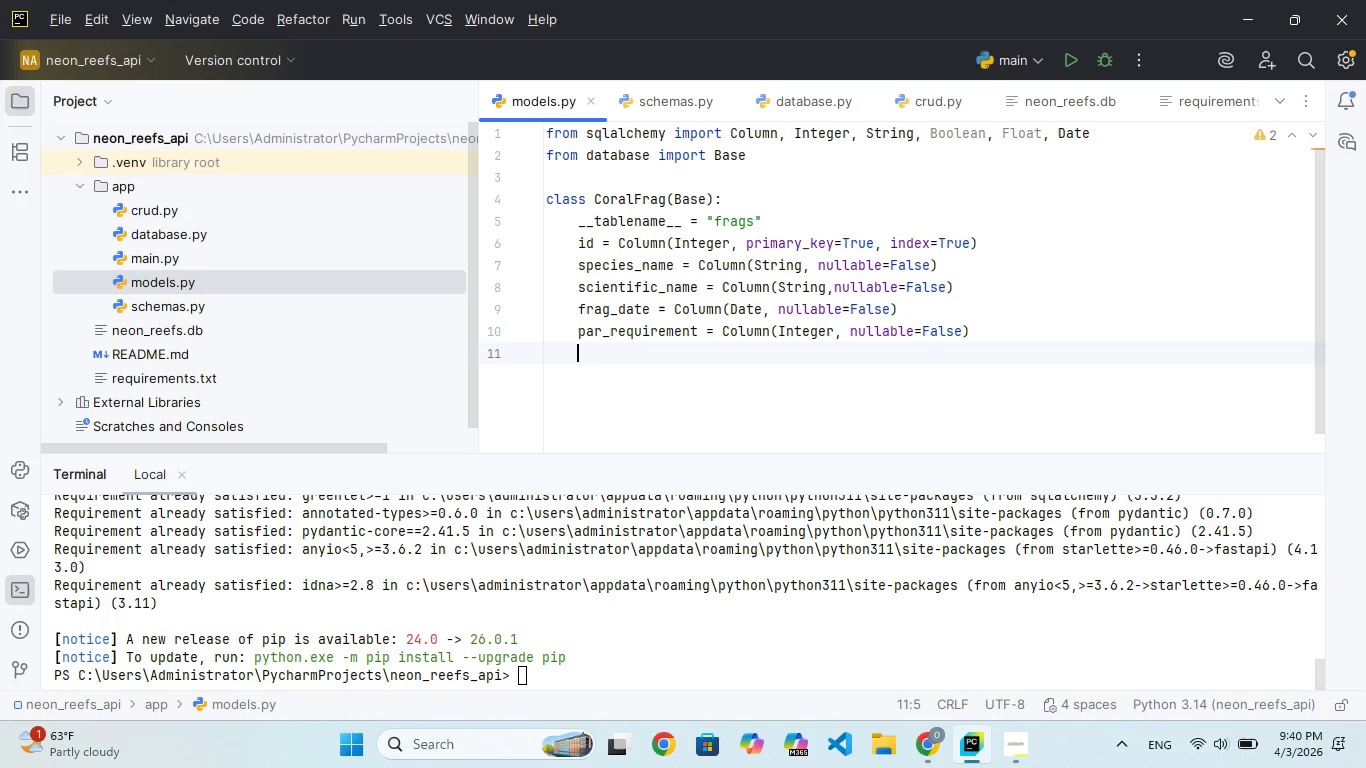 
type(flow_requirement = C)
 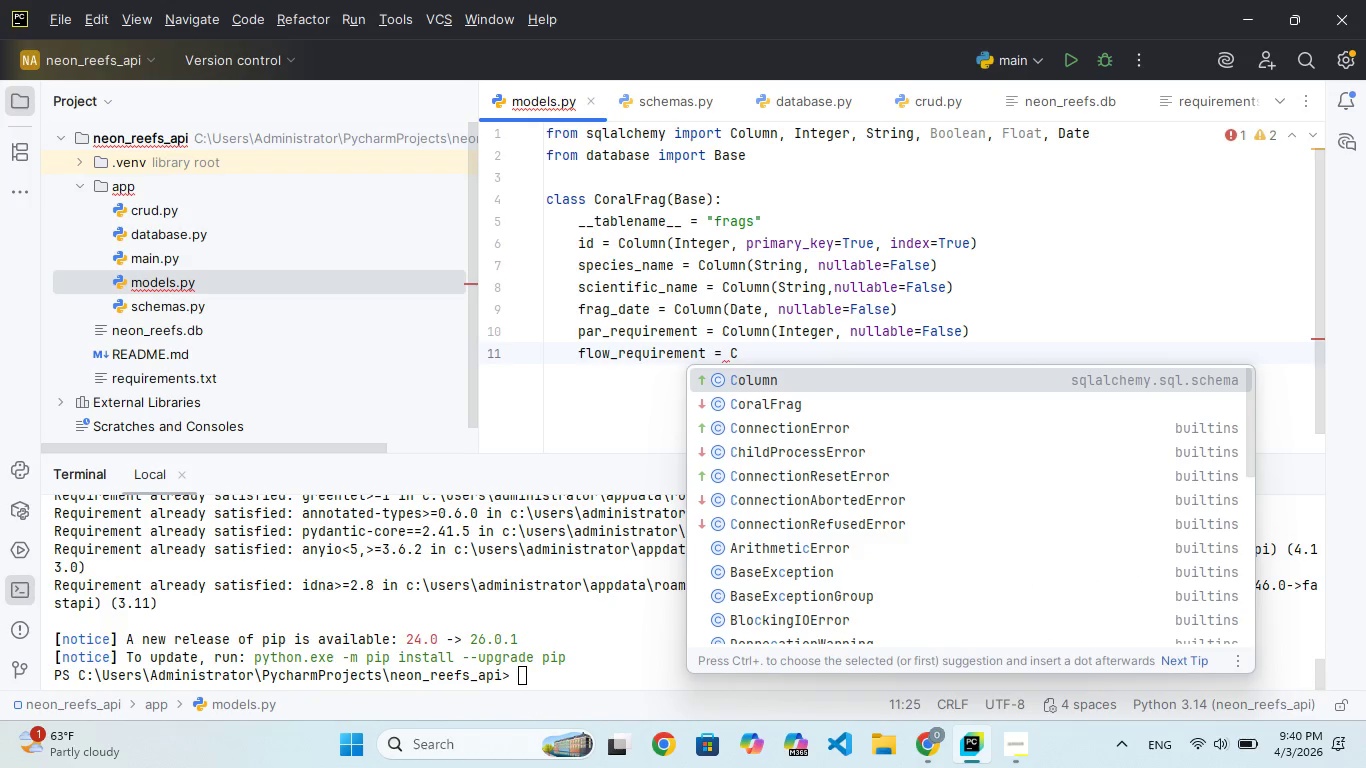 
key(Enter)
 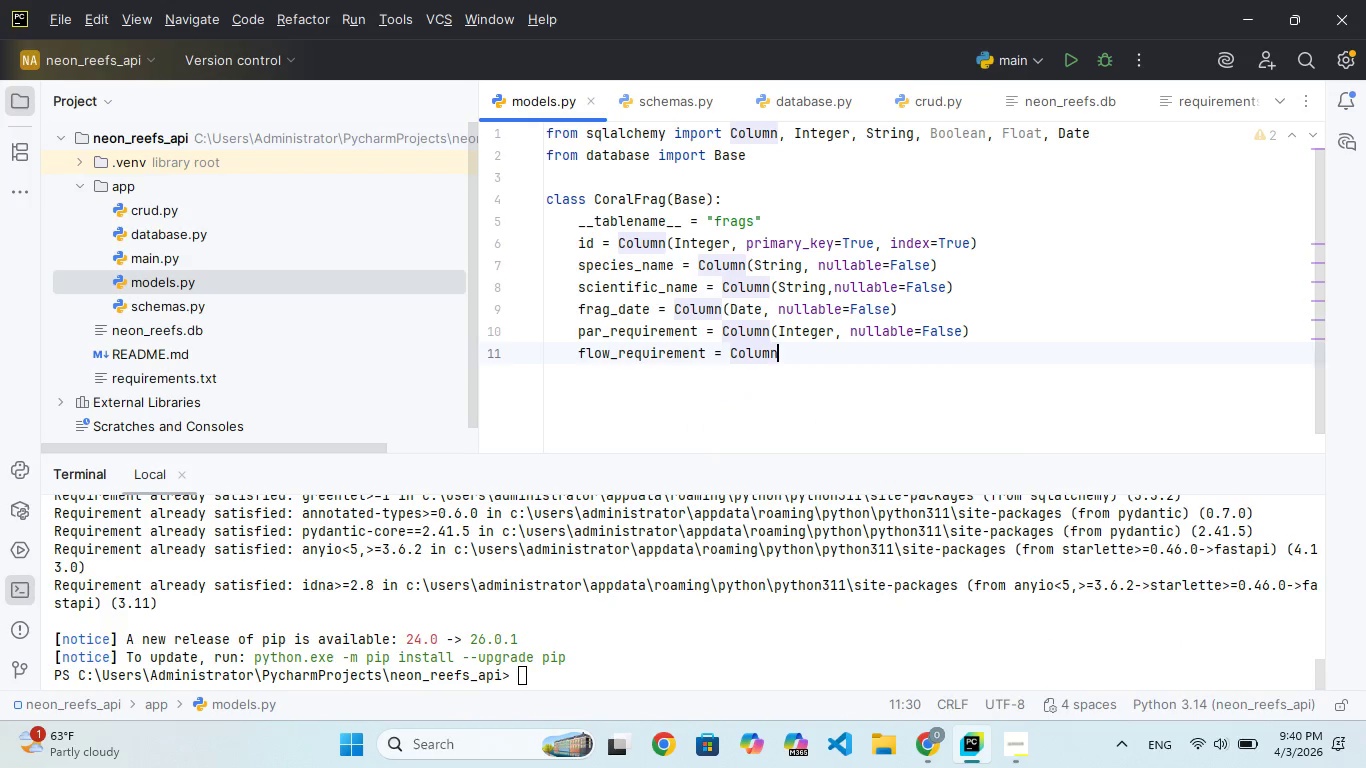 
type((Strin)
 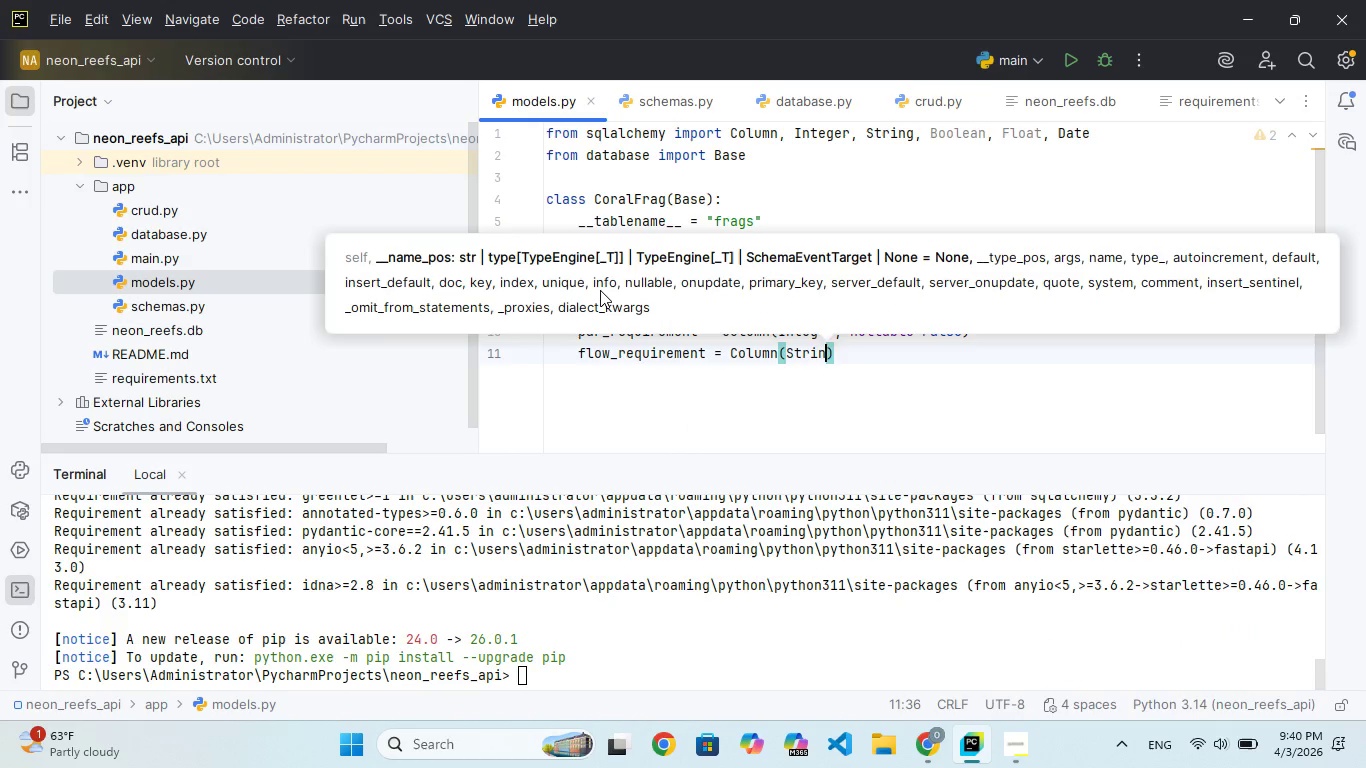 
key(Enter)
 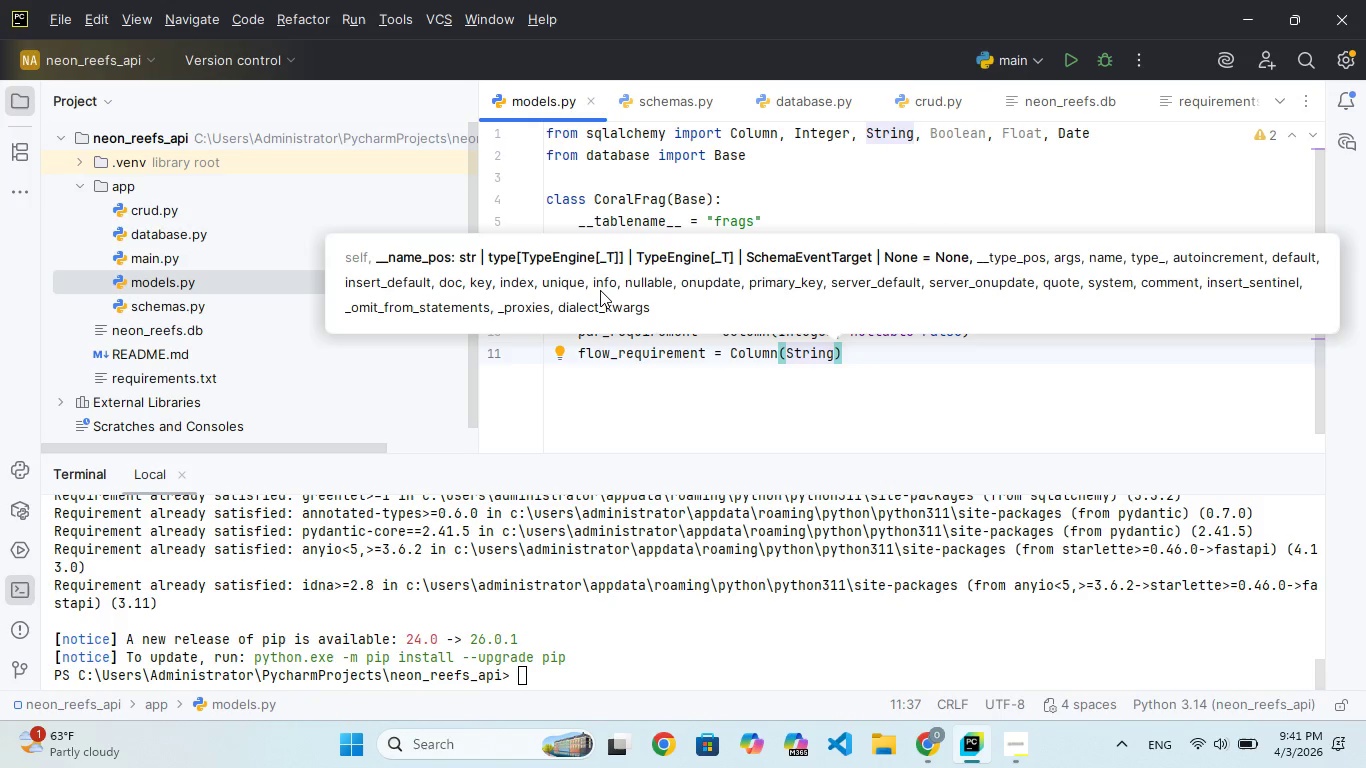 
type(, null)
 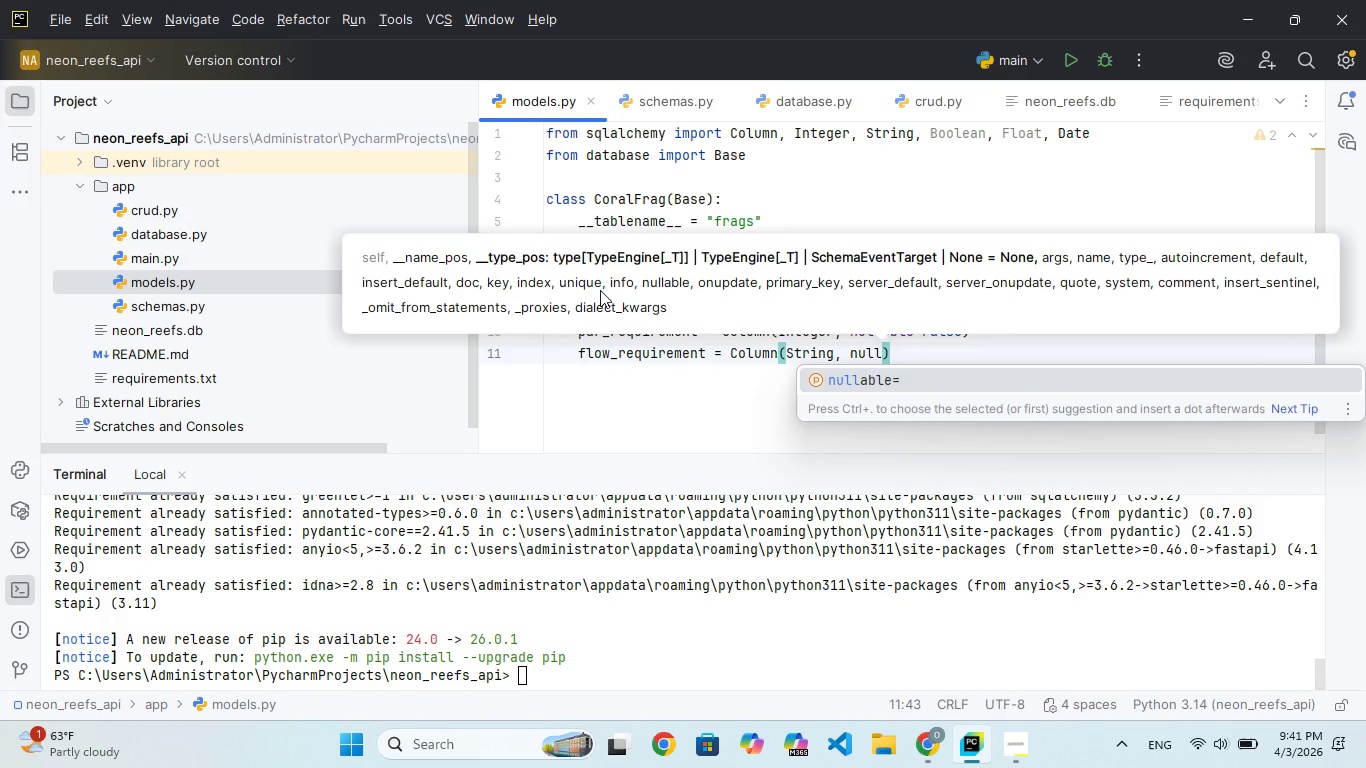 
key(Enter)
 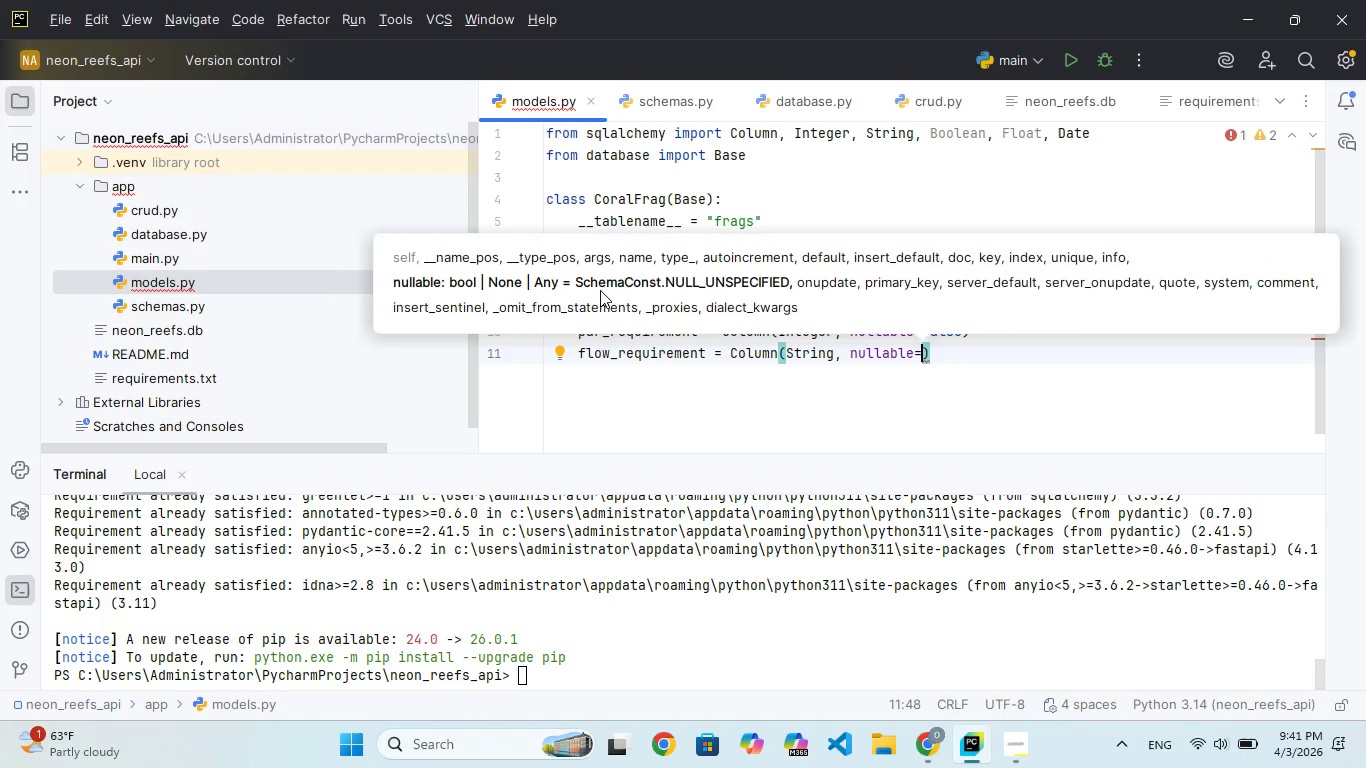 
type(Flse)
 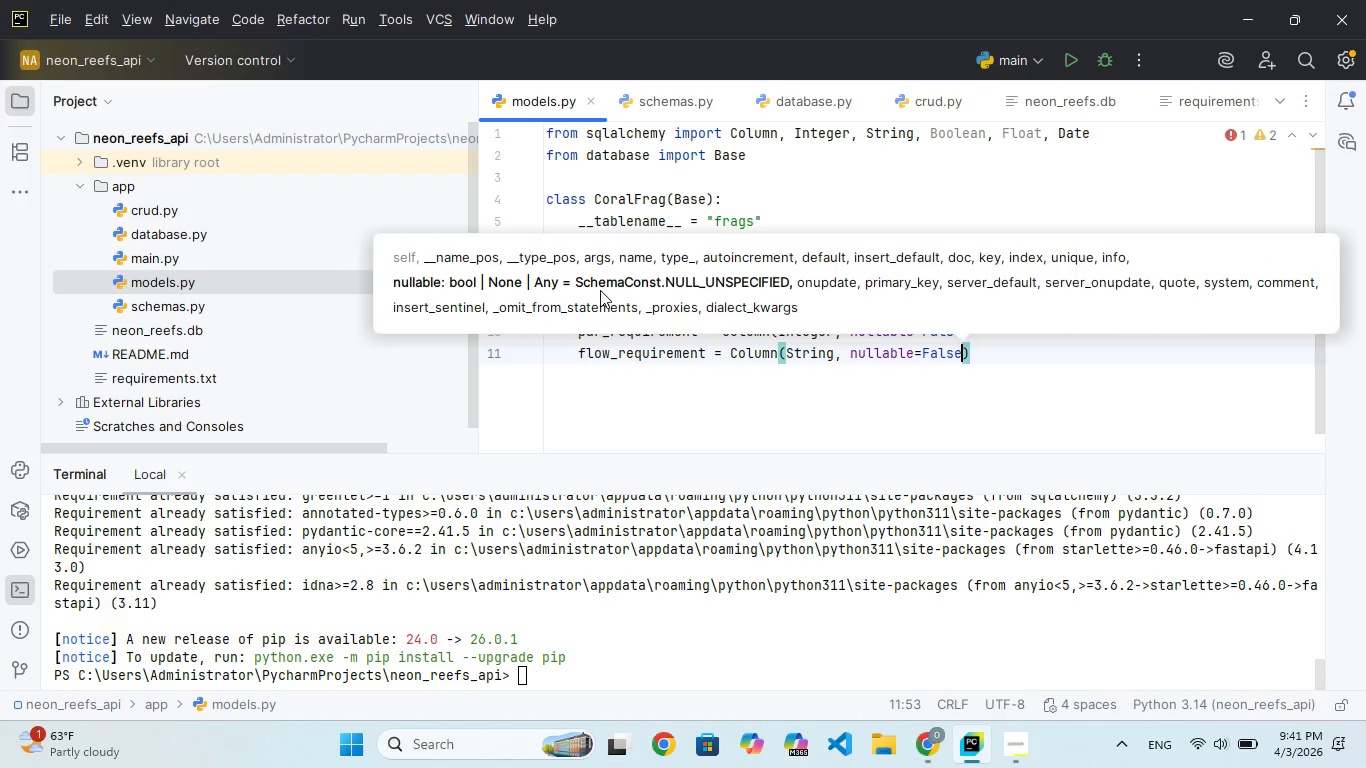 
hold_key(key=A, duration=0.31)
 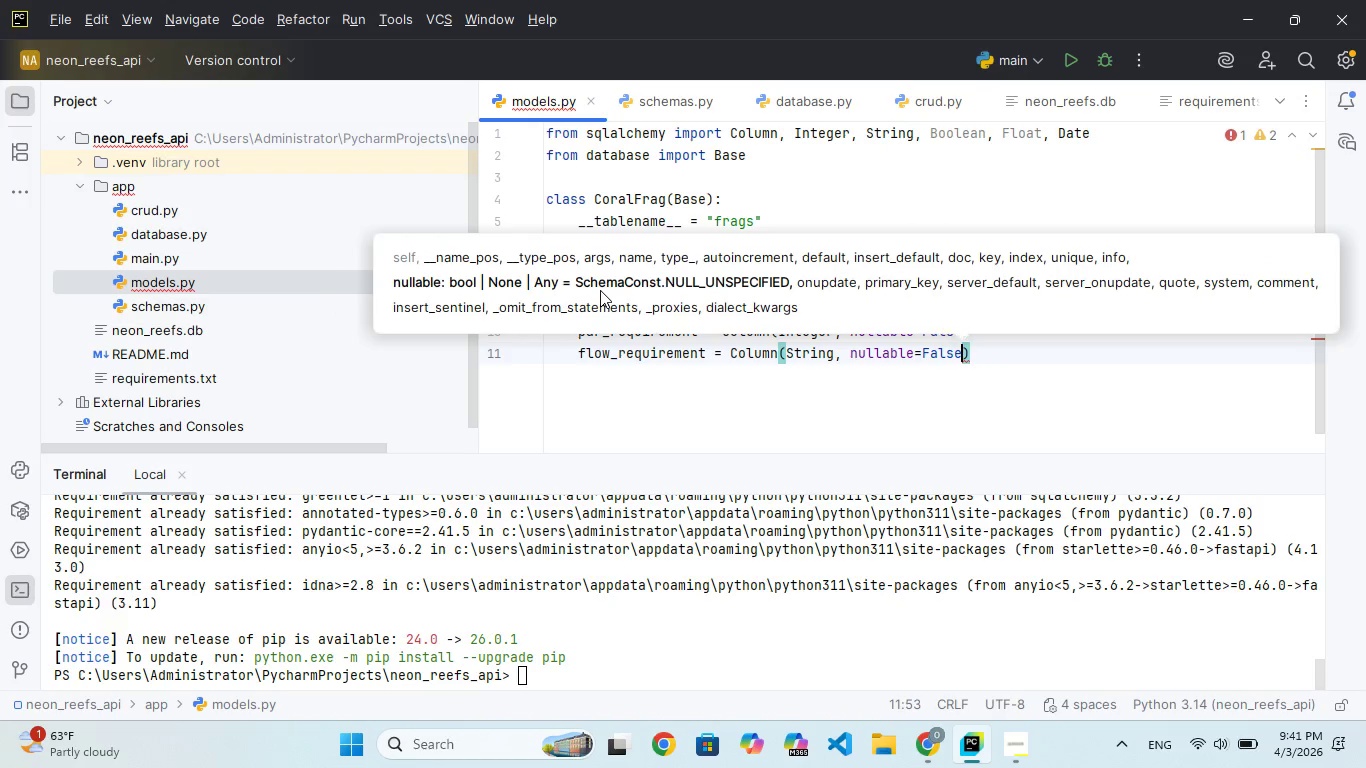 
key(ArrowRight)
 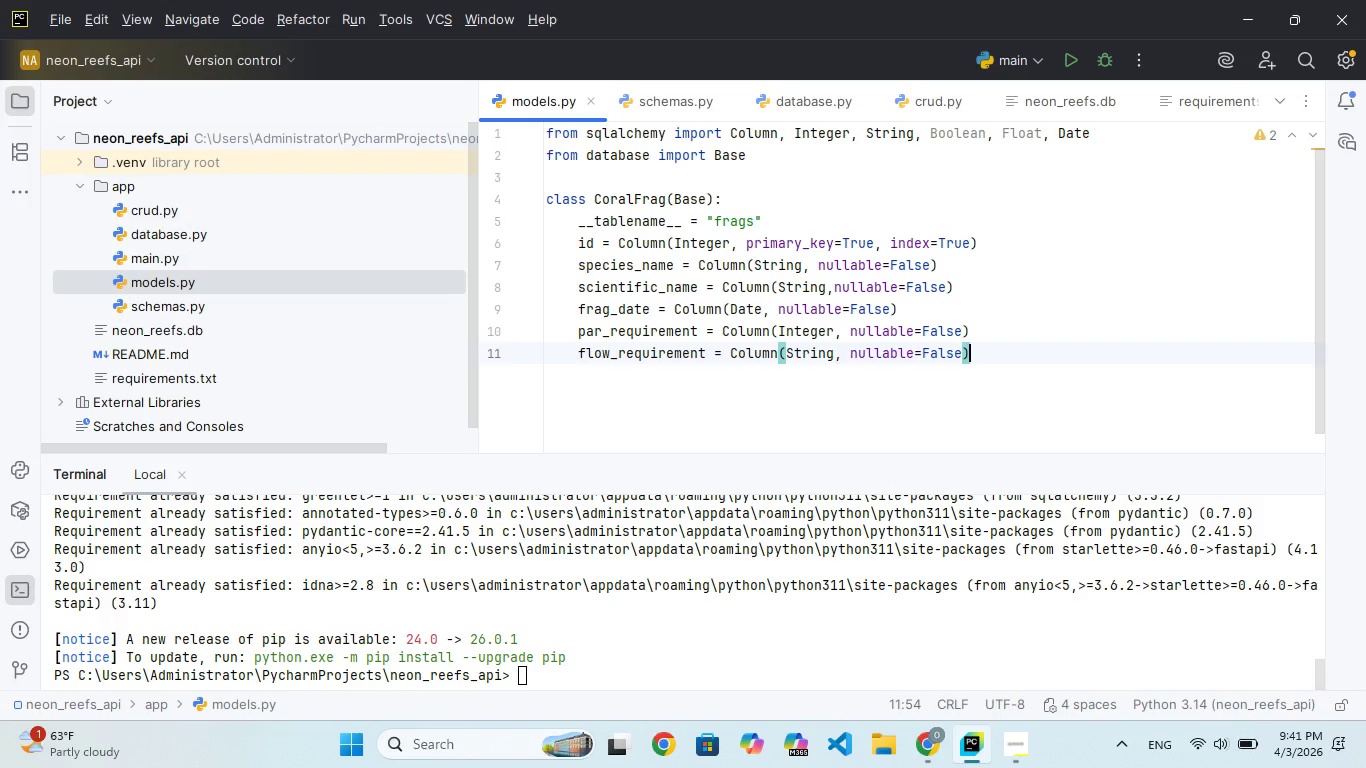 
key(Enter)
 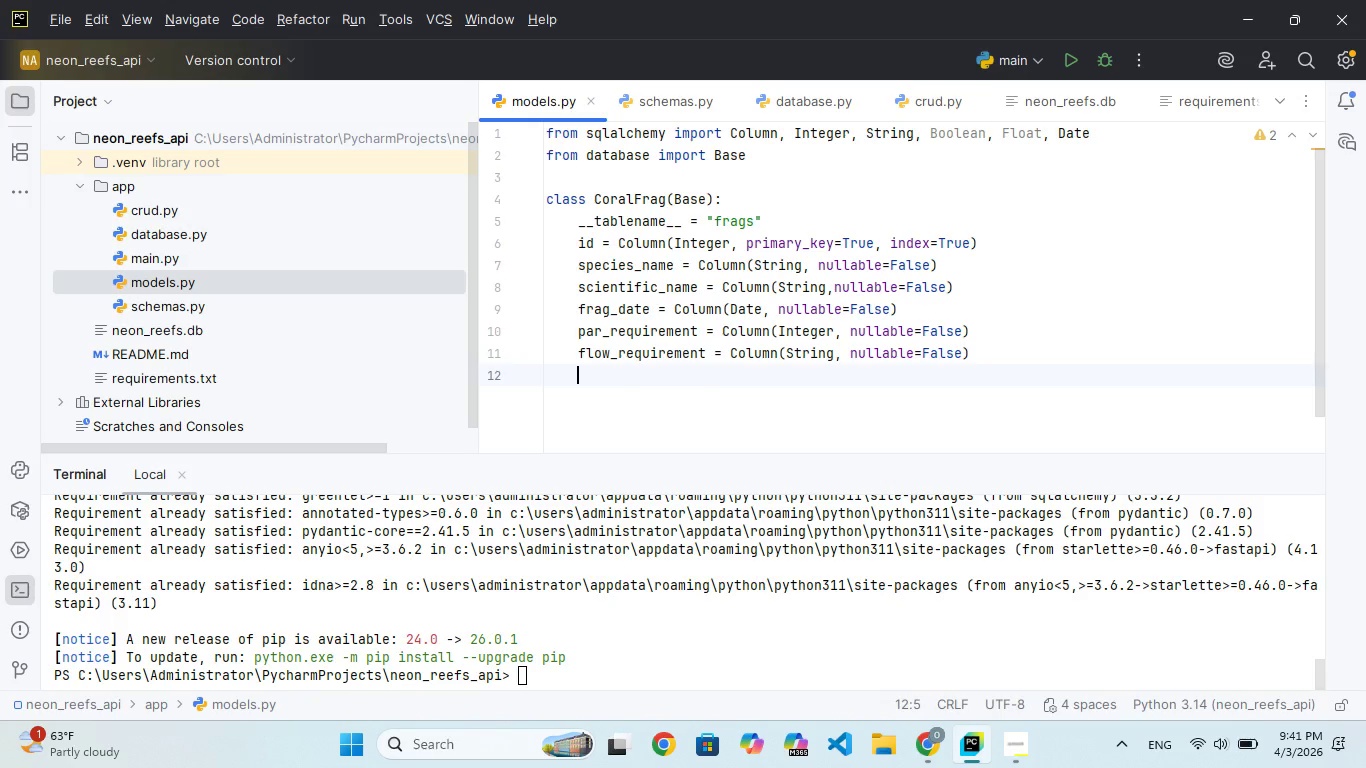 
type(pro)
key(Backspace)
type(ice = )
 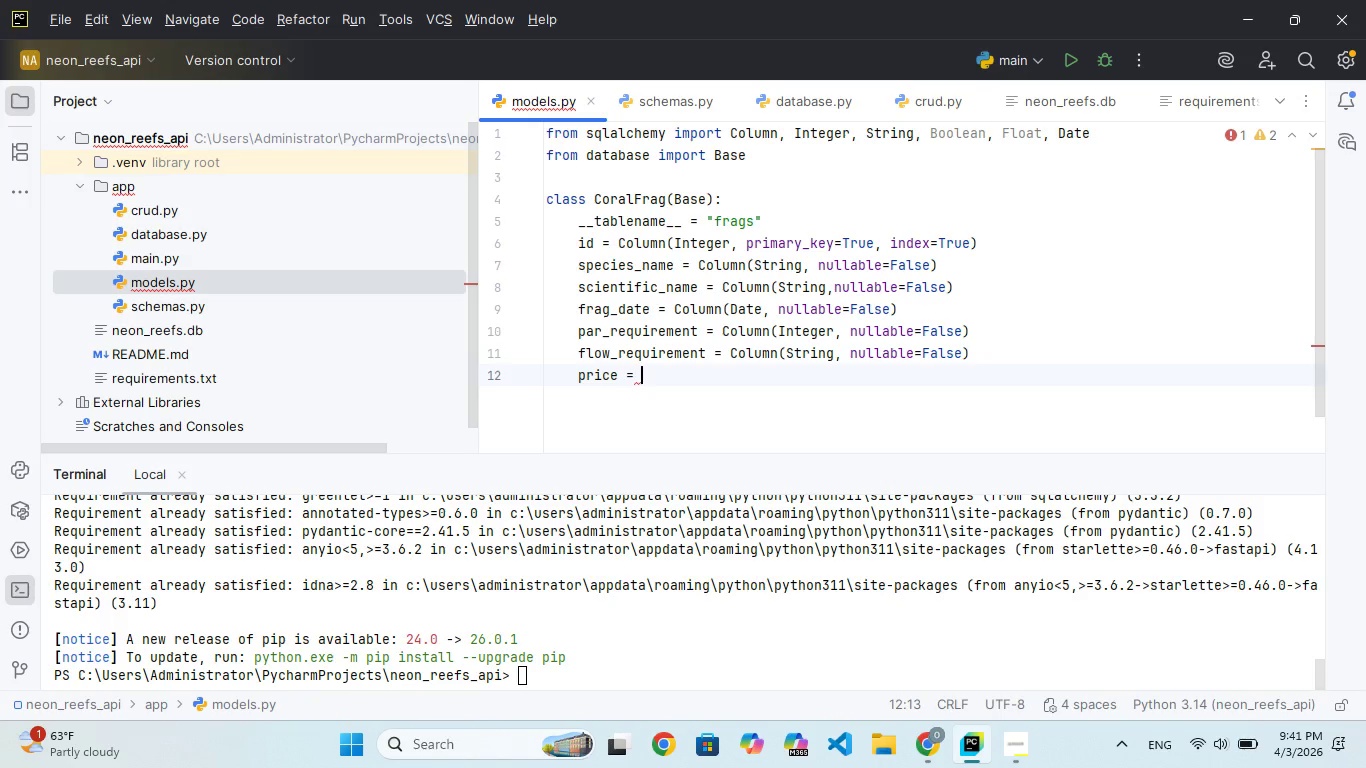 
wait(8.98)
 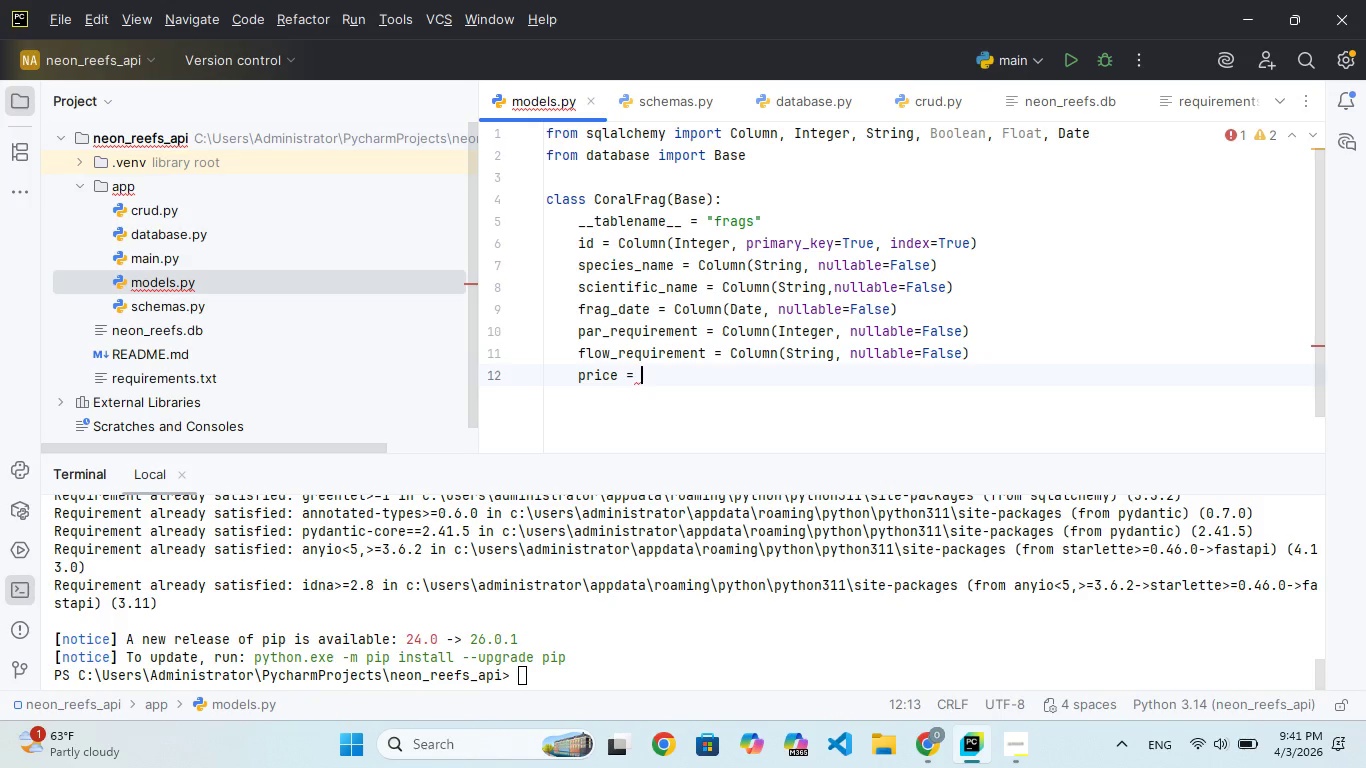 
key(CapsLock)
 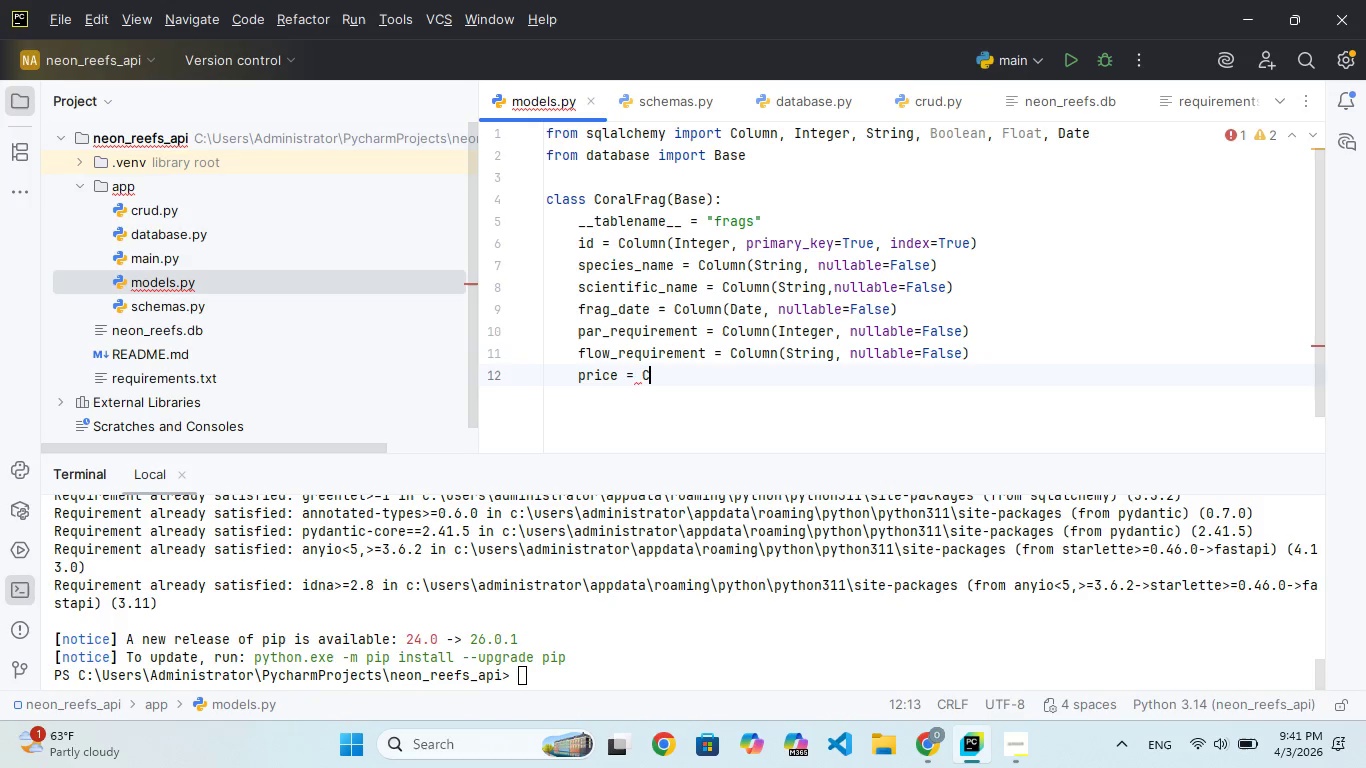 
key(C)
 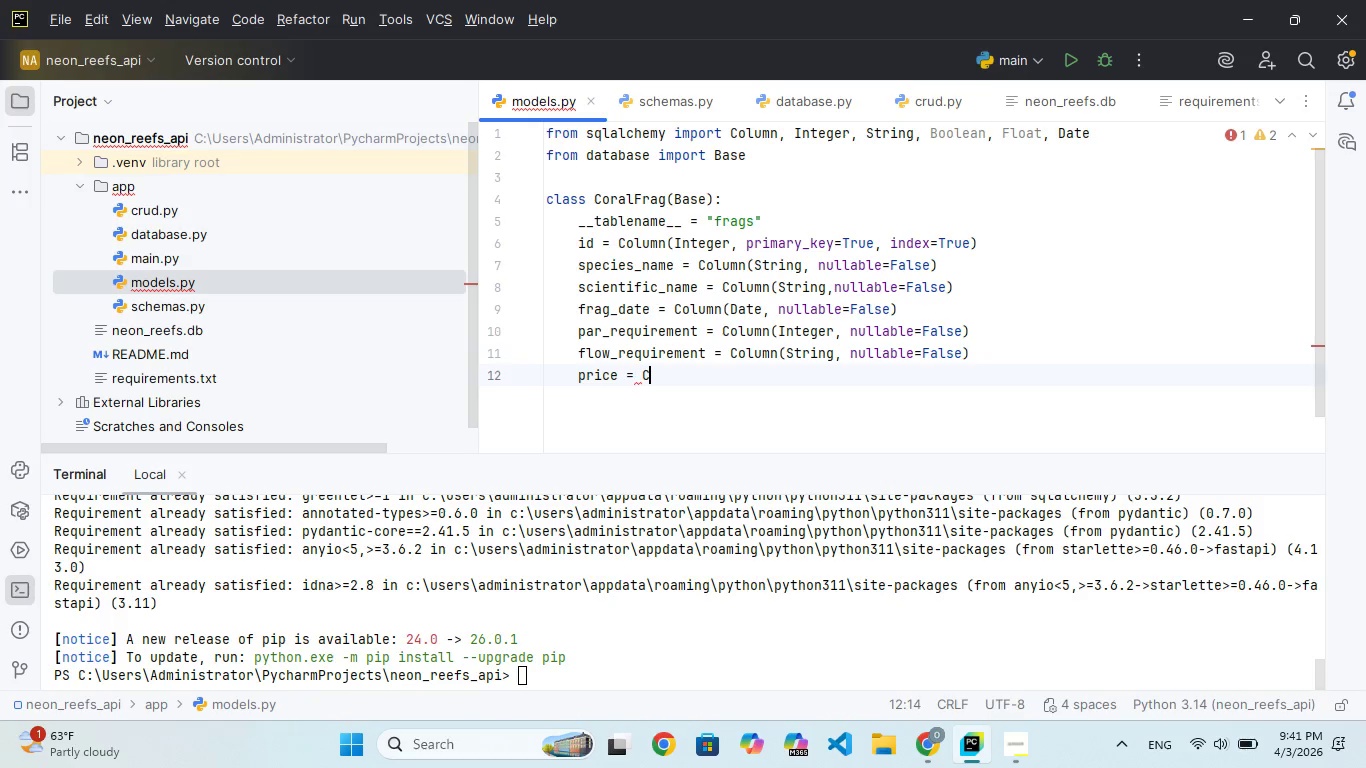 
key(CapsLock)
 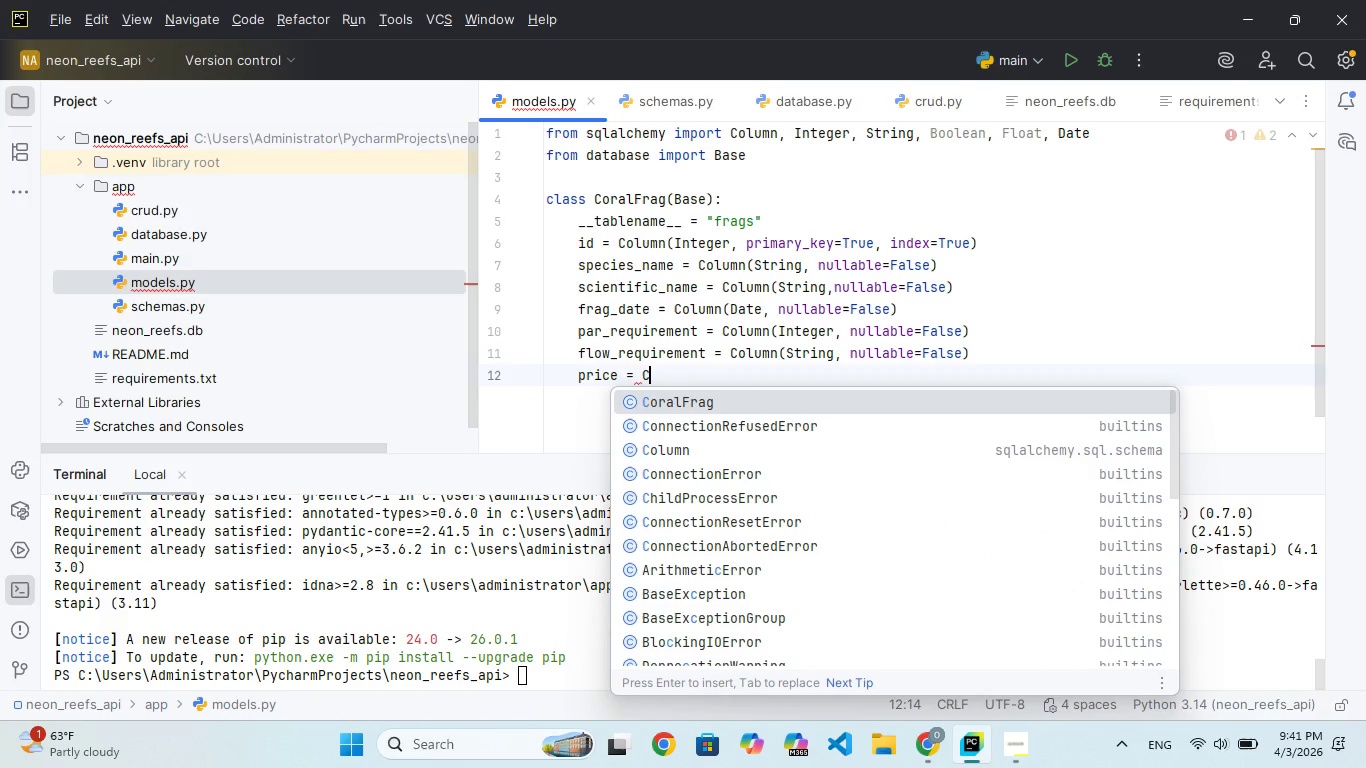 
key(ArrowDown)
 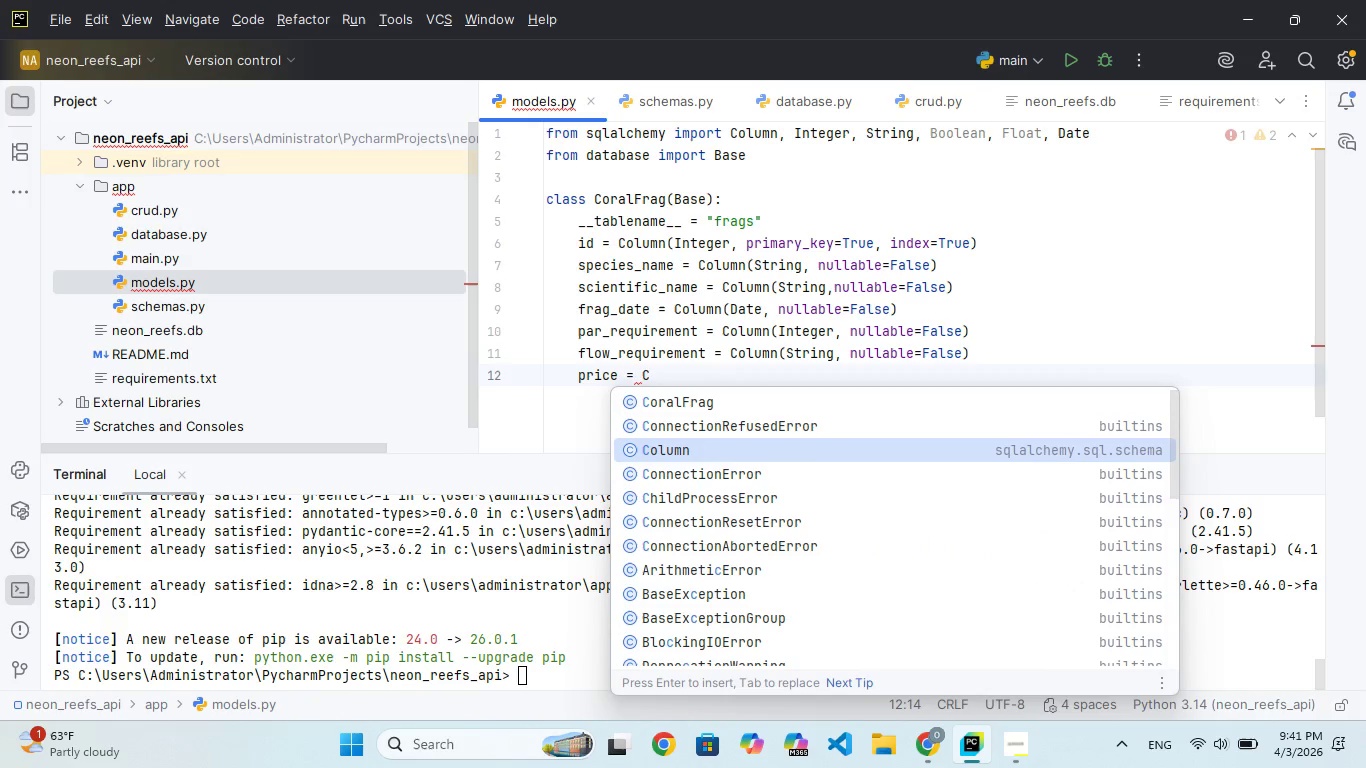 
key(ArrowDown)
 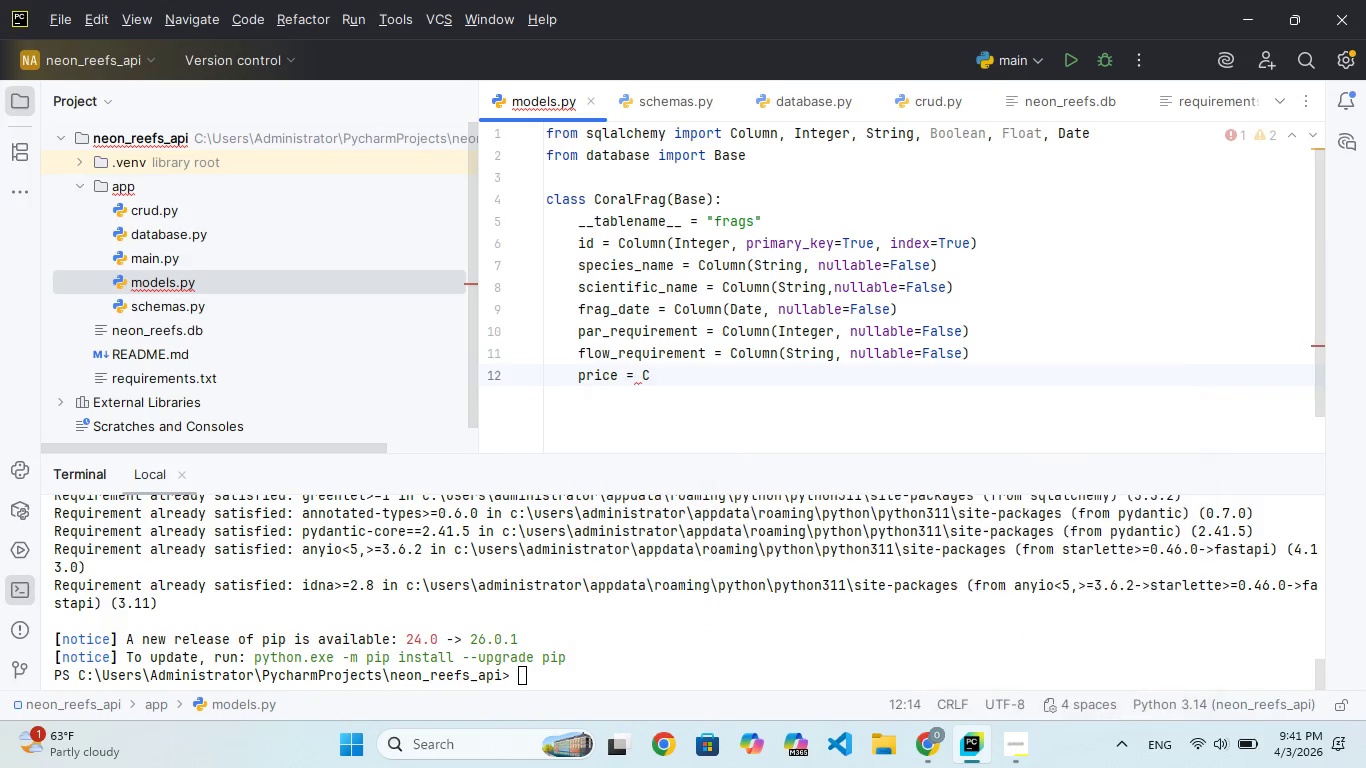 
key(Enter)
 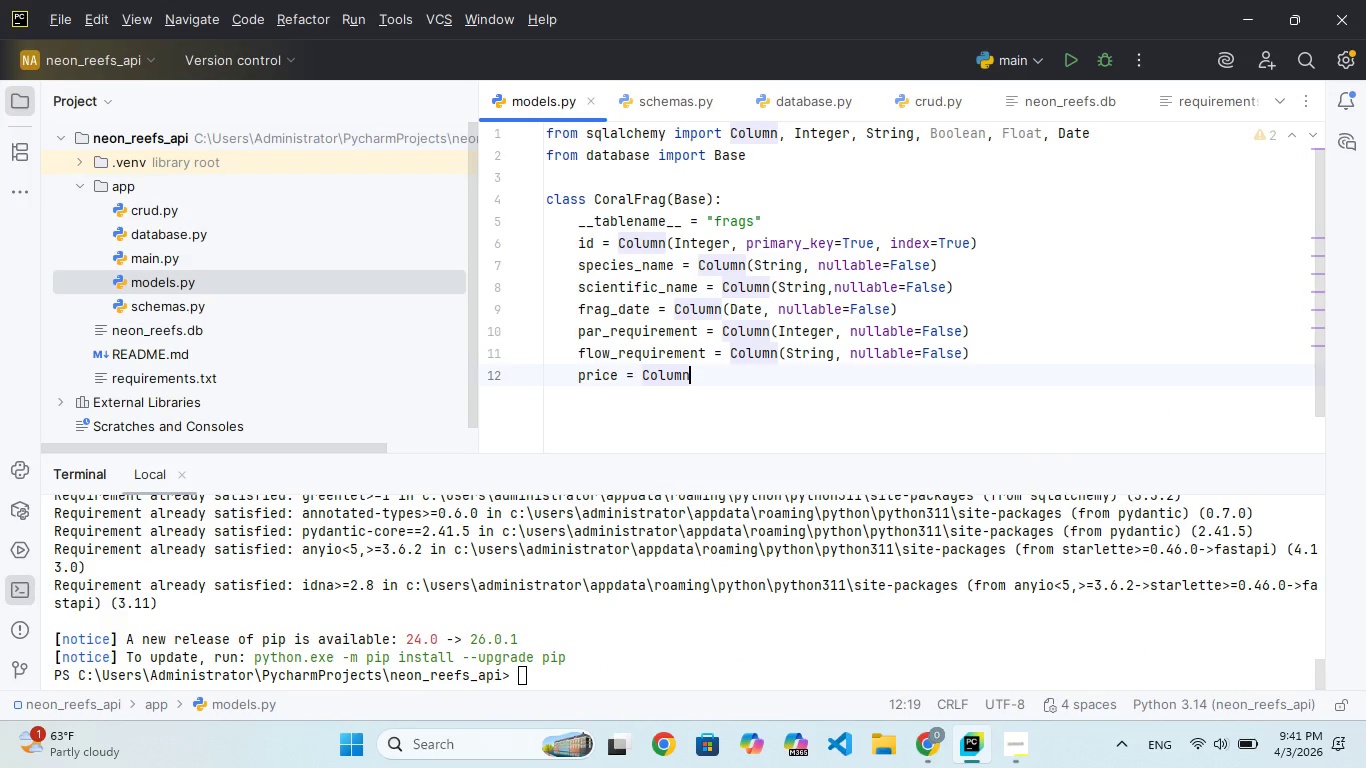 
type((Float, )
 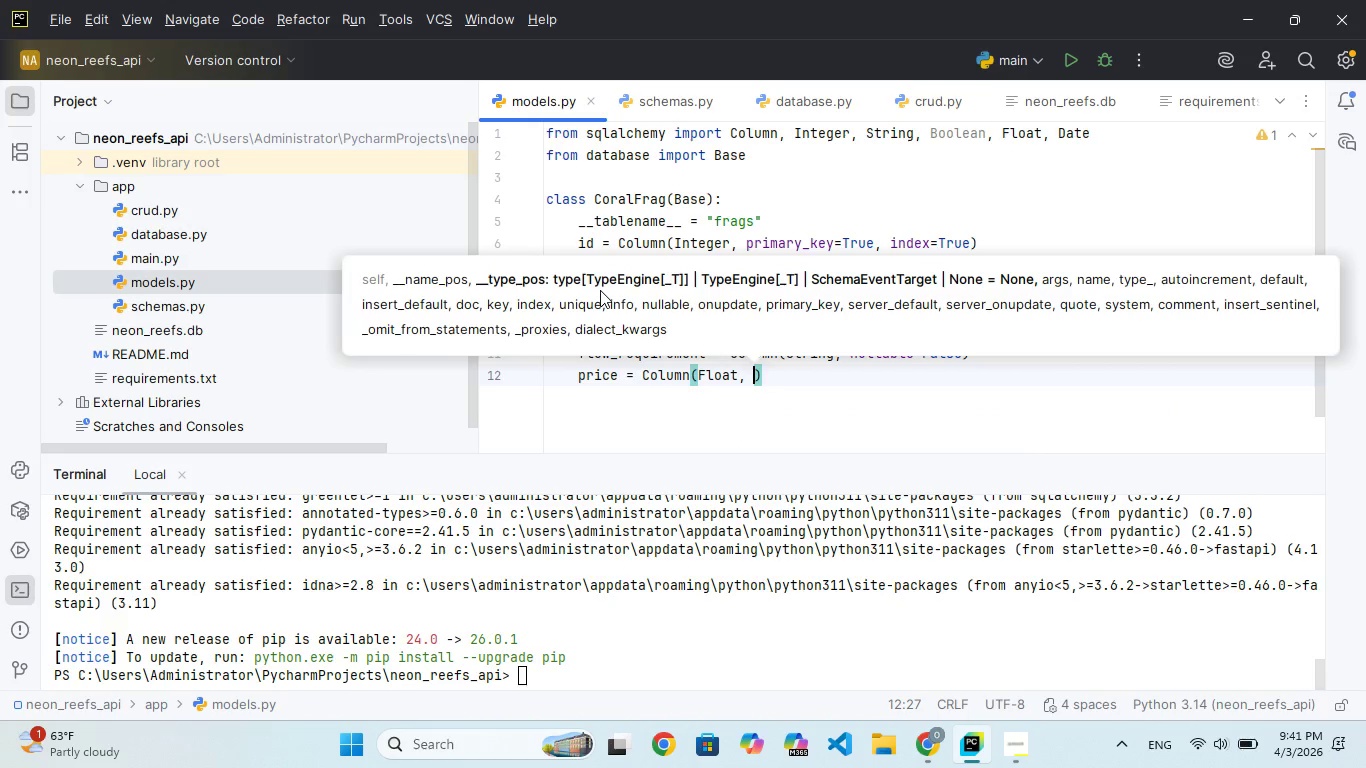 
hold_key(key=Enter, duration=0.33)
 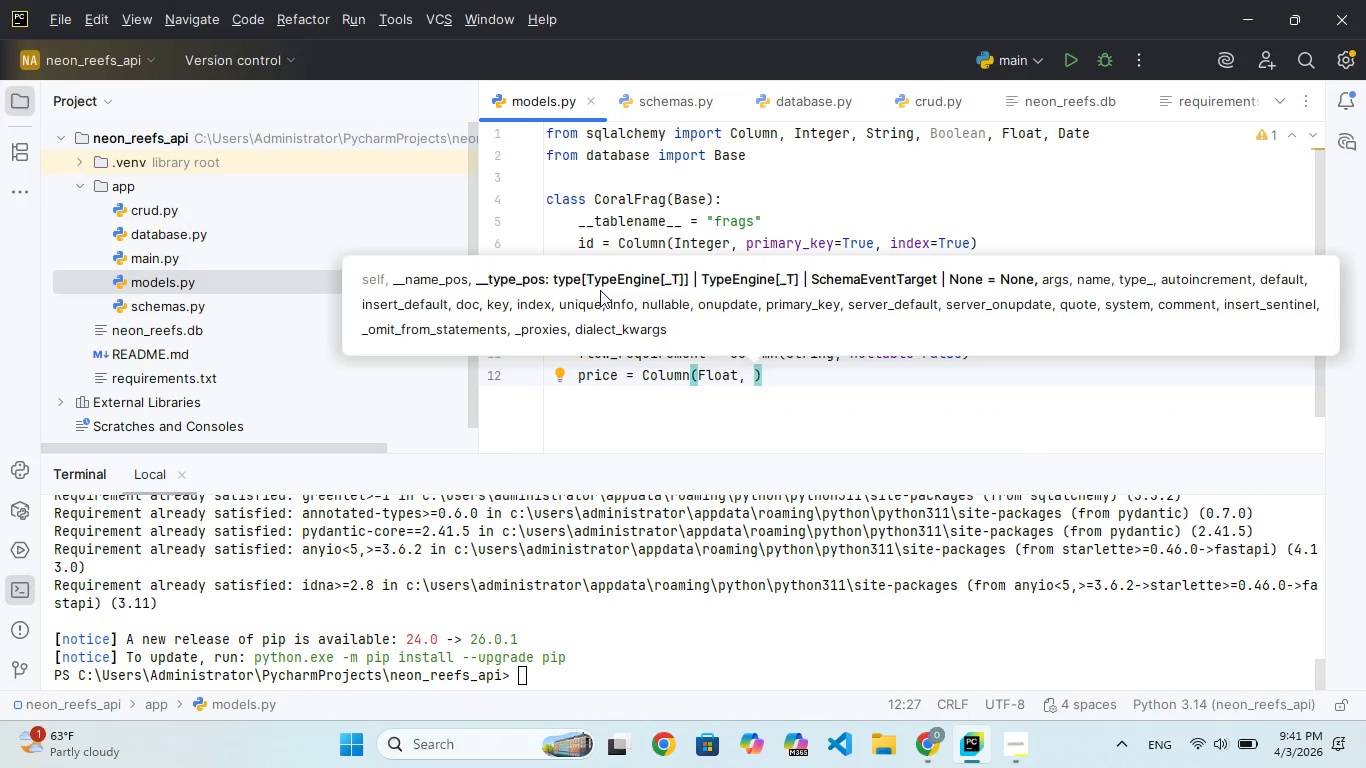 
type(nullan=b)
key(Backspace)
key(Backspace)
key(Backspace)
type(b)
 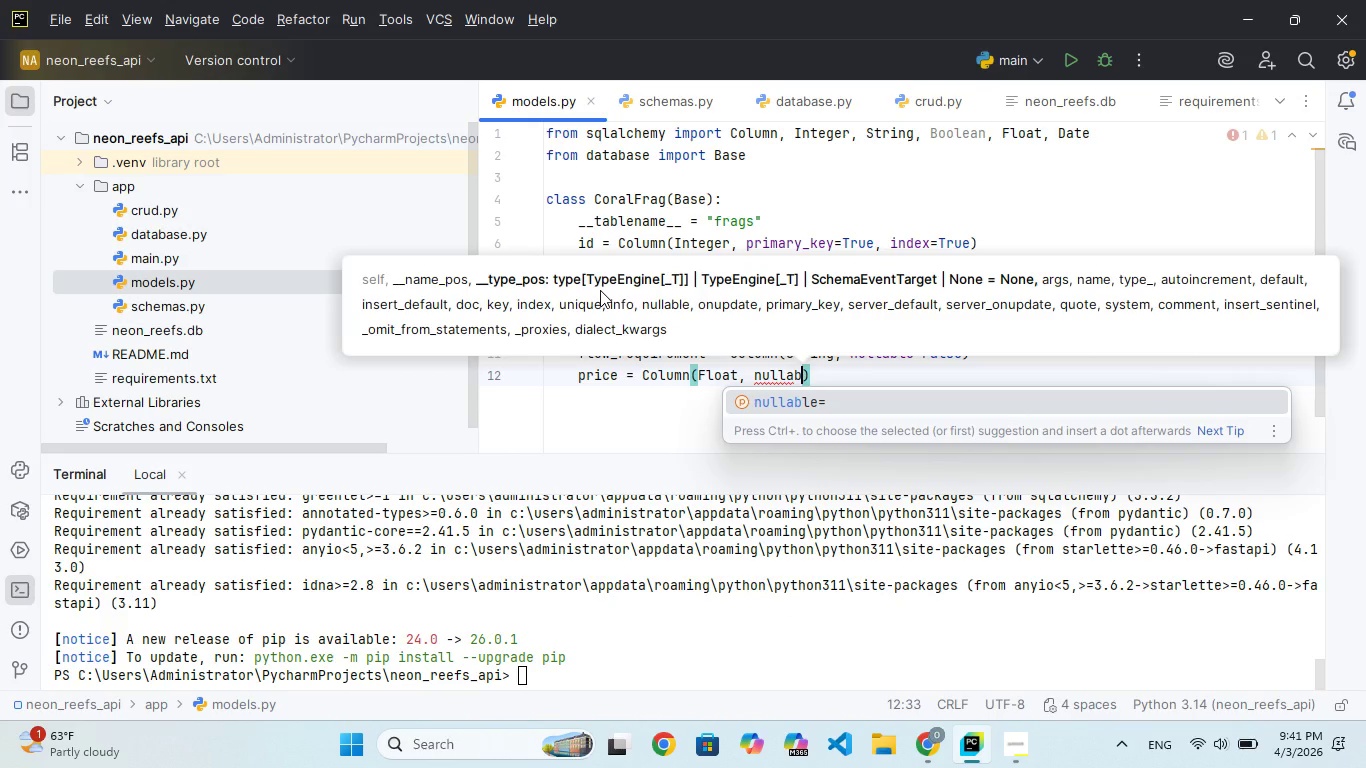 
key(Enter)
 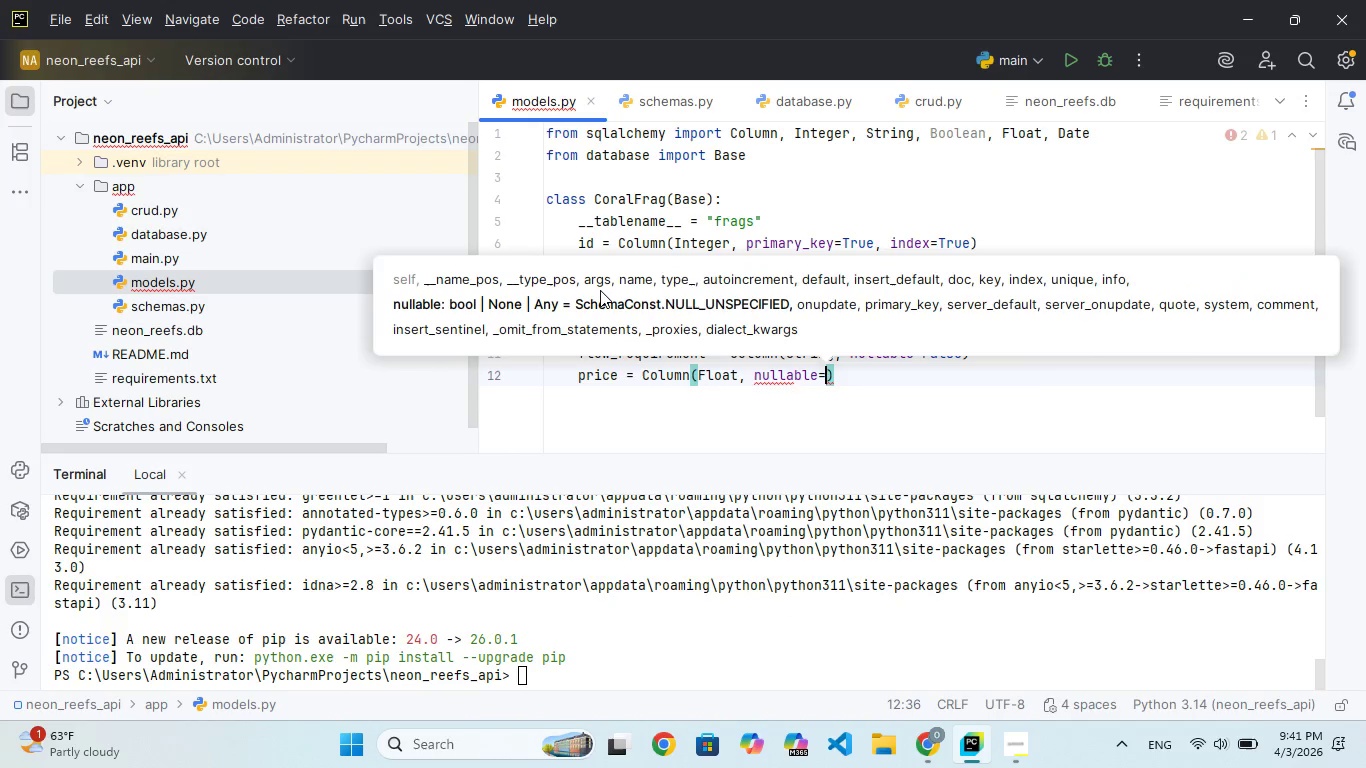 
type(False)
 